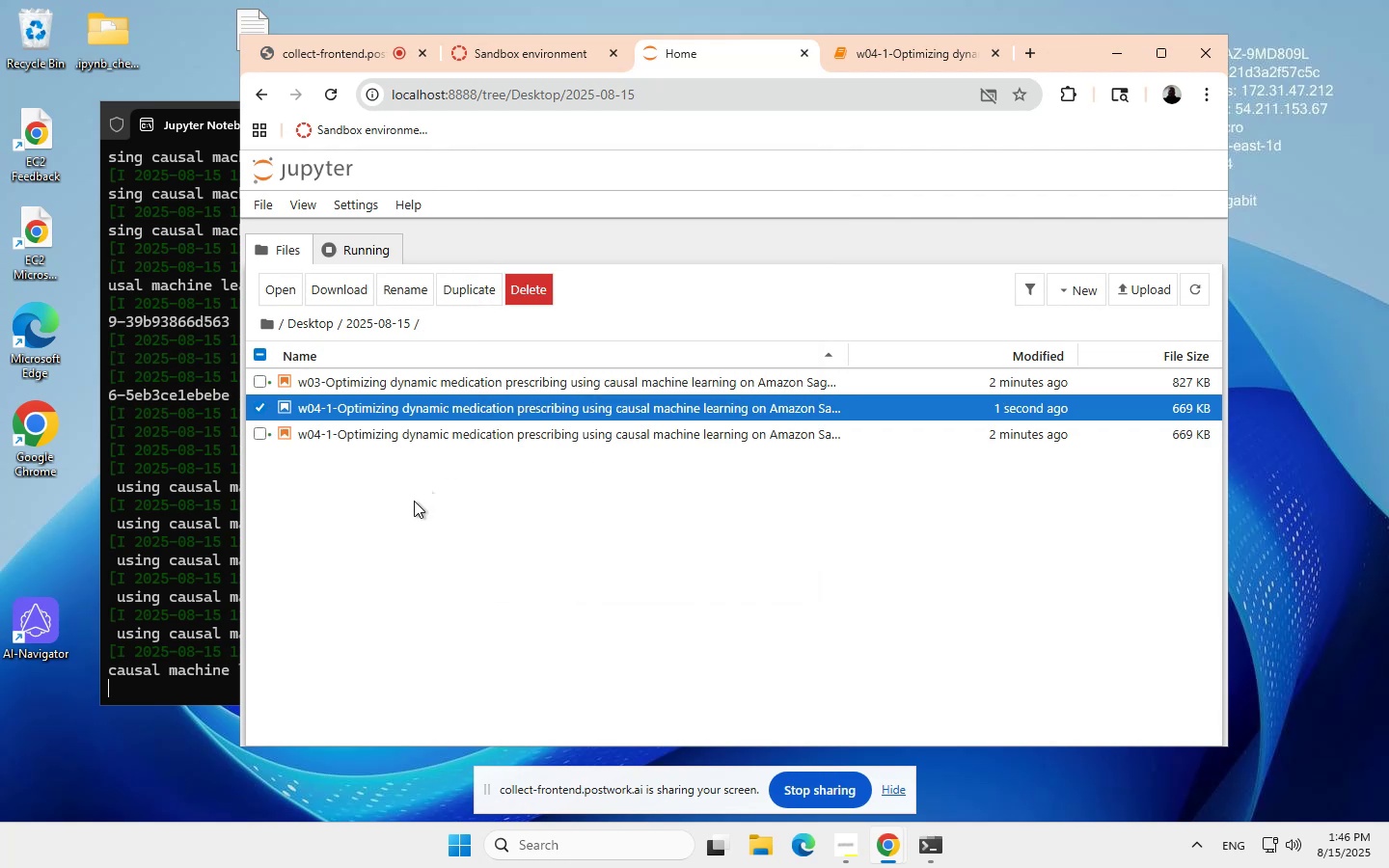 
wait(5.78)
 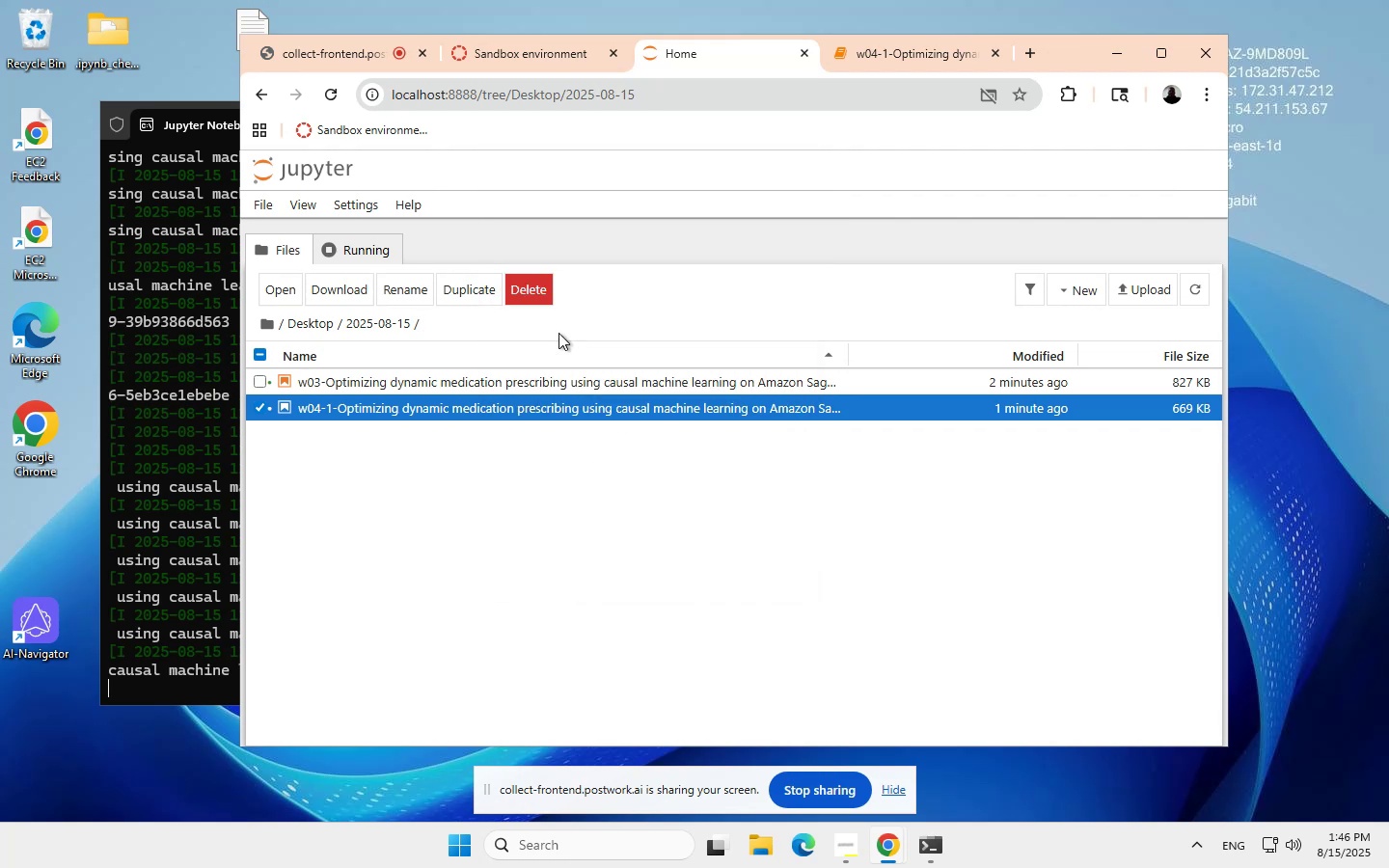 
mouse_move([400, 454])
 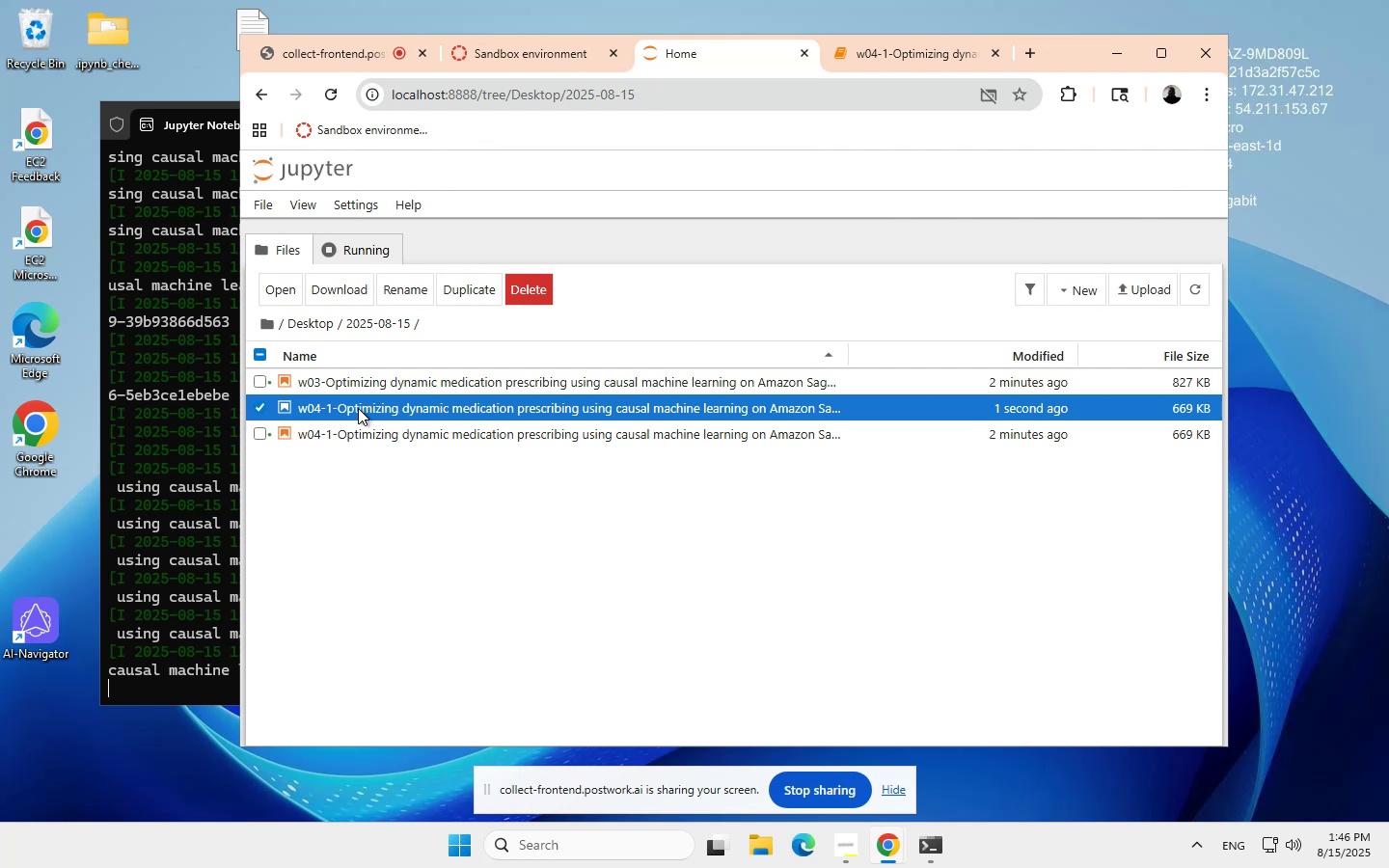 
right_click([358, 407])
 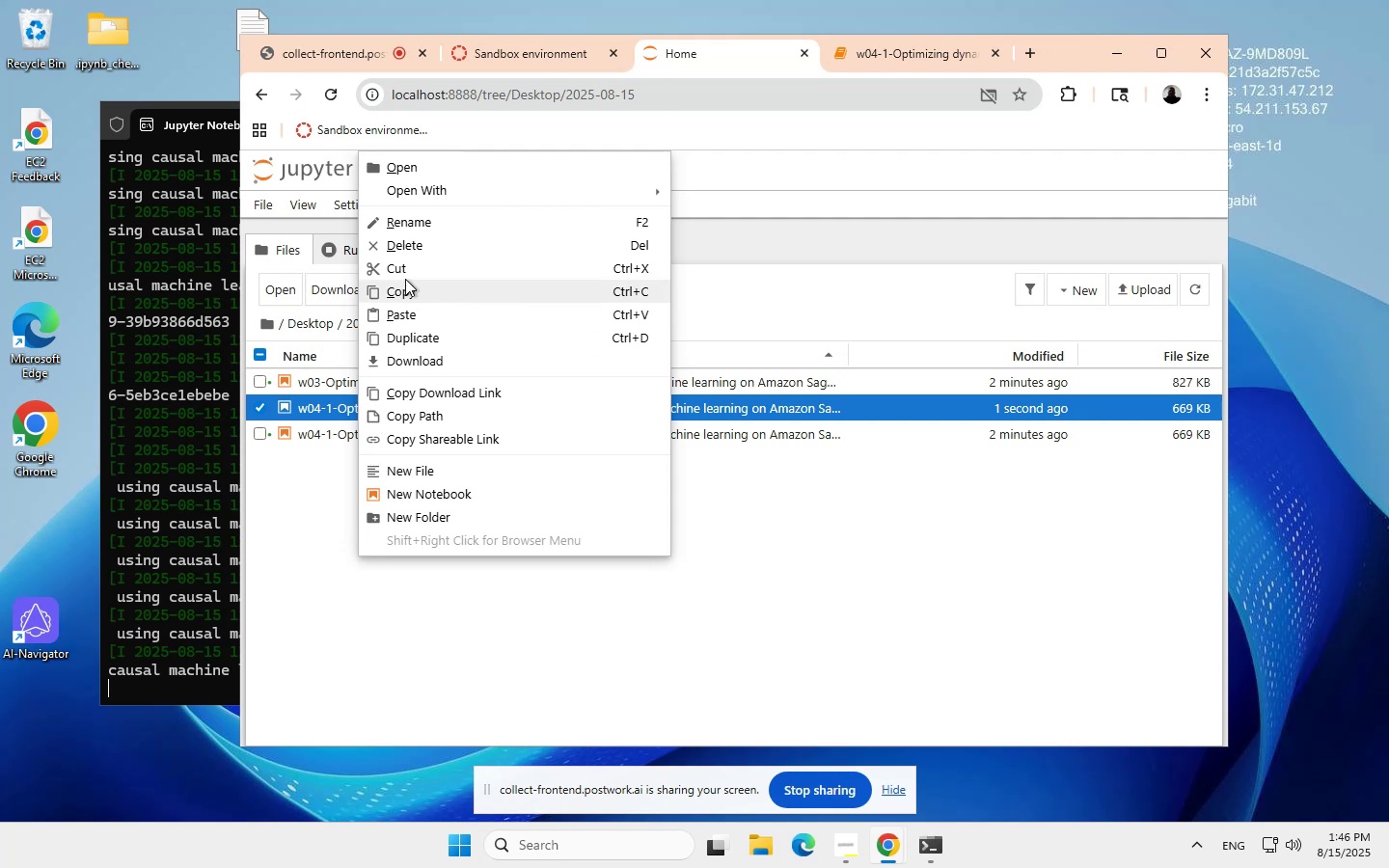 
left_click([409, 219])
 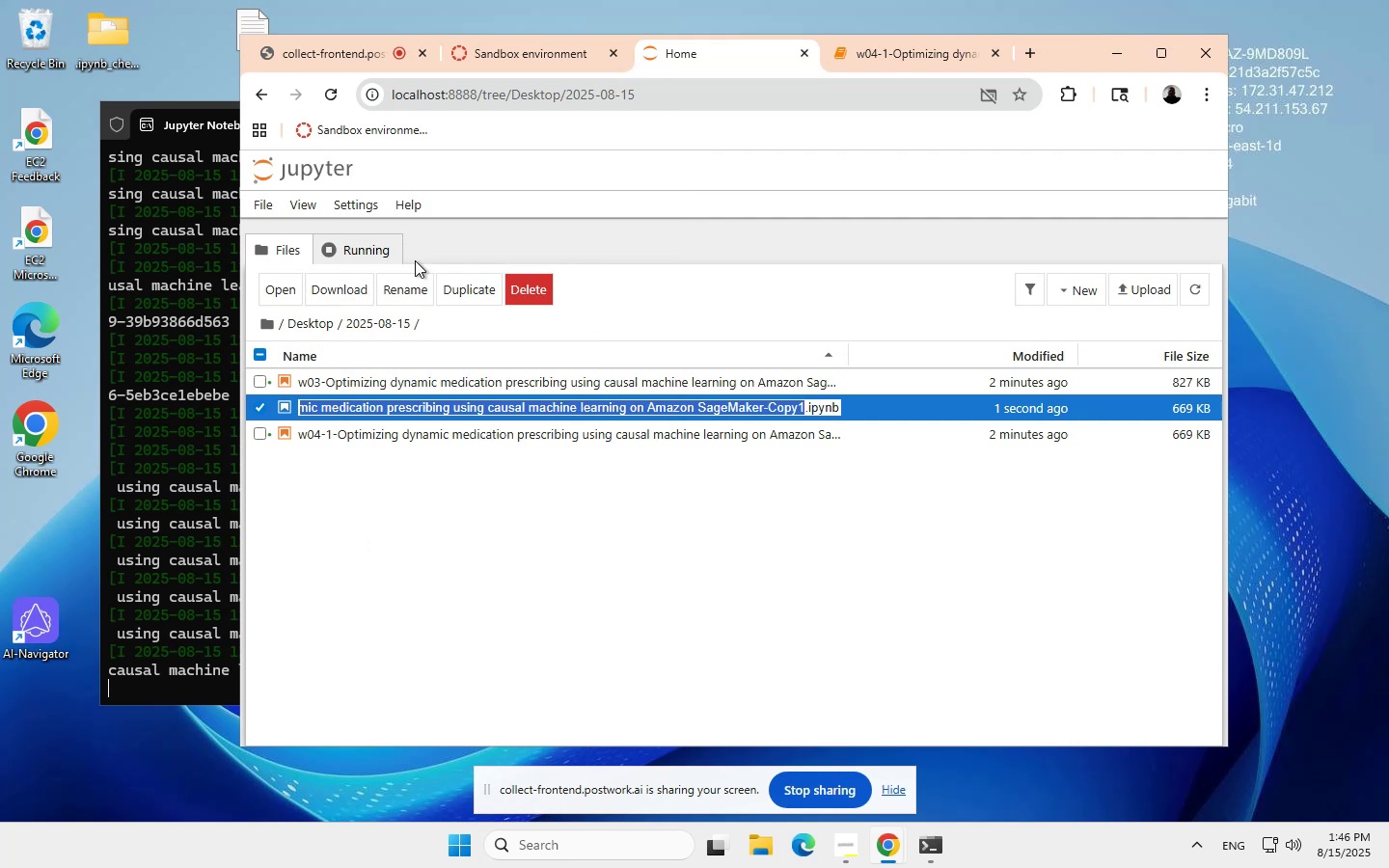 
mouse_move([452, 420])
 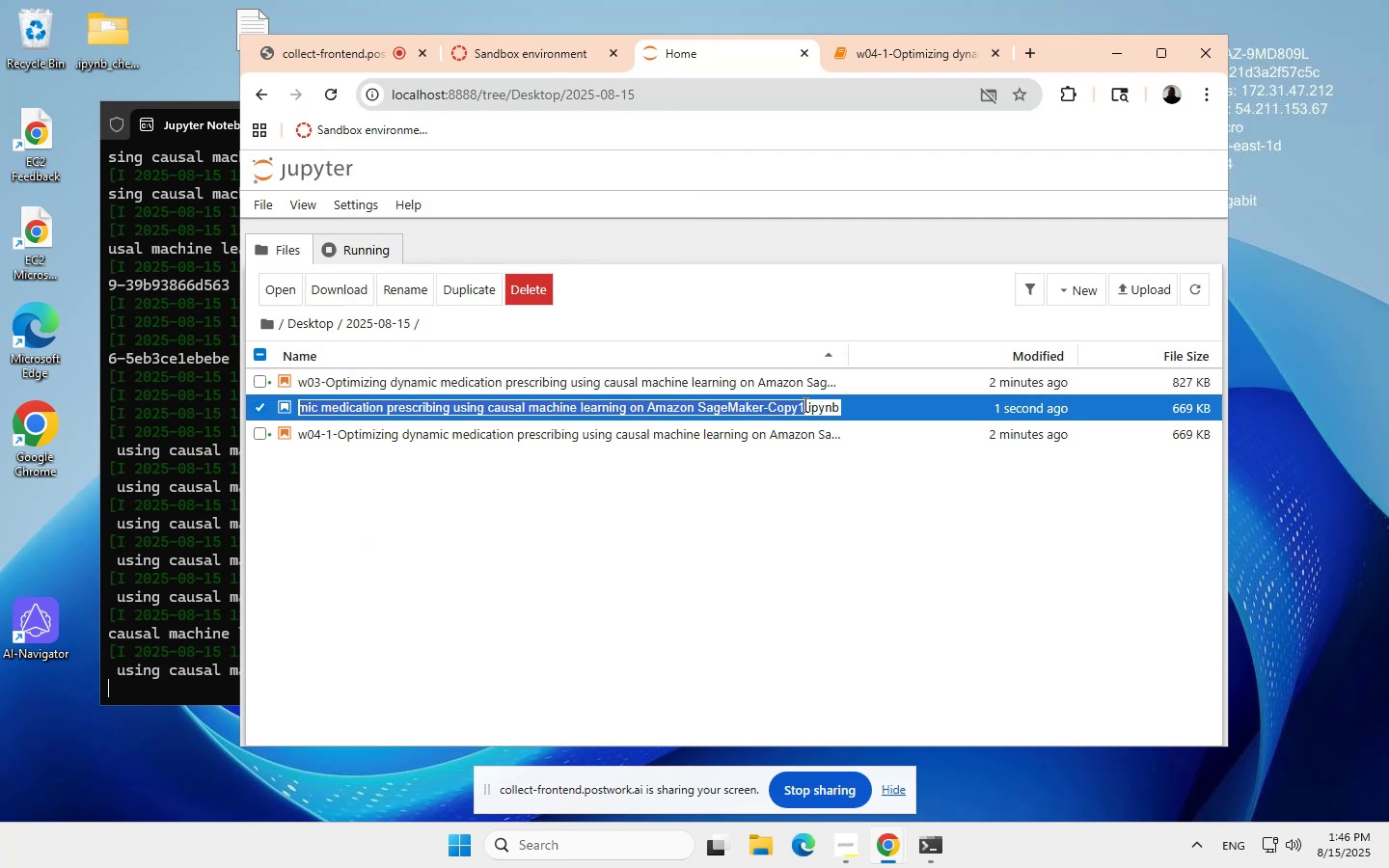 
left_click([803, 404])
 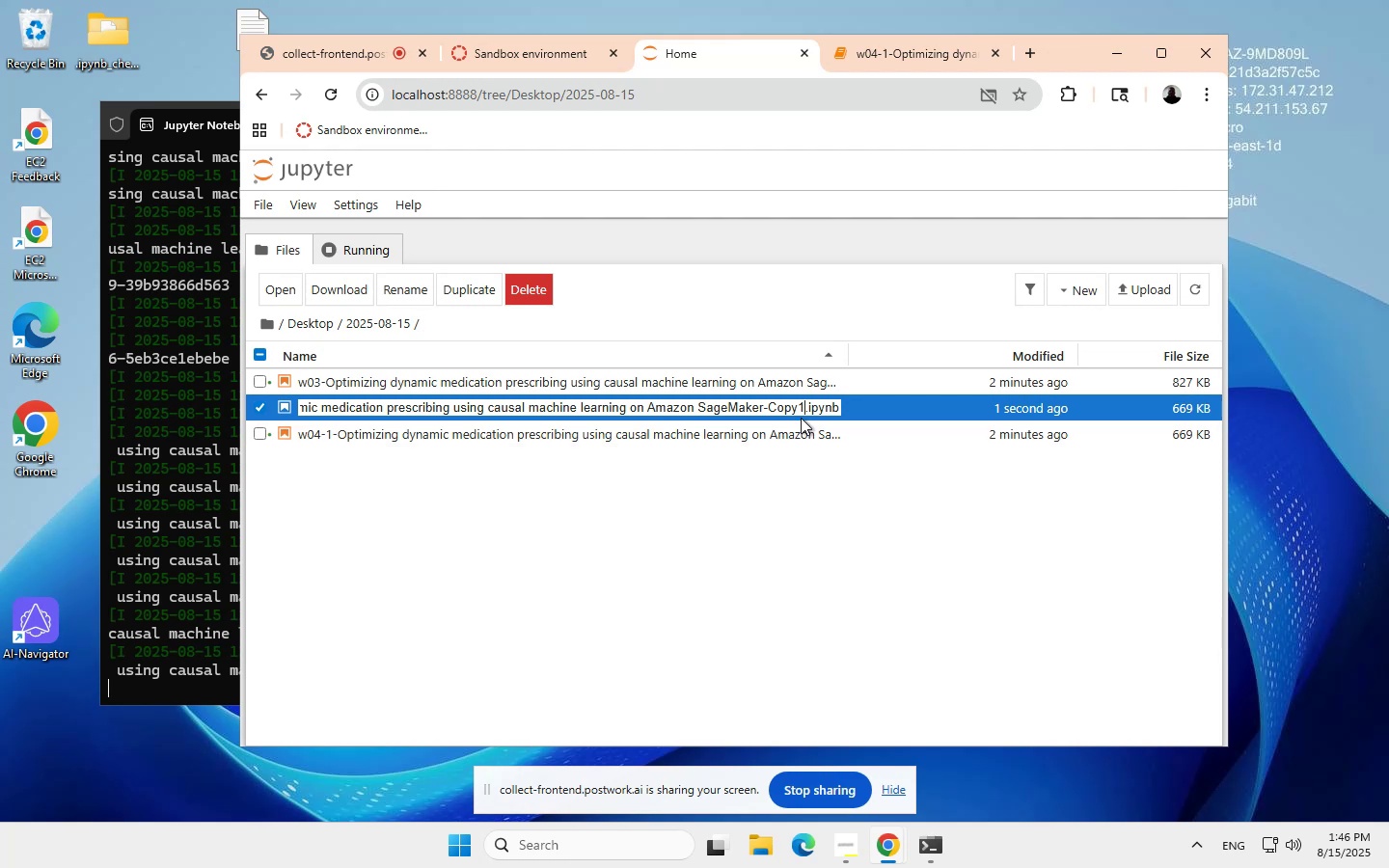 
key(Backspace)
 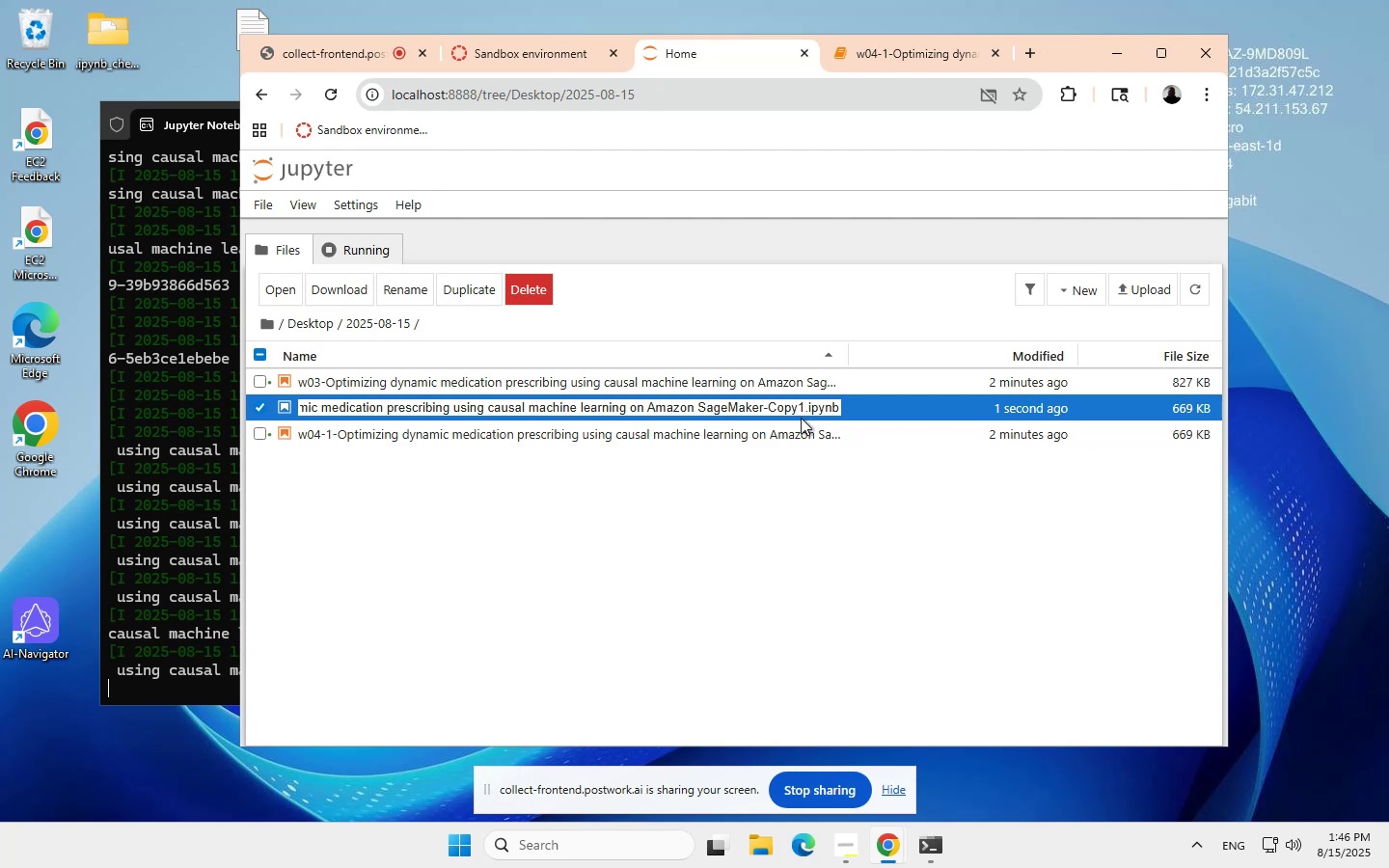 
key(Backspace)
 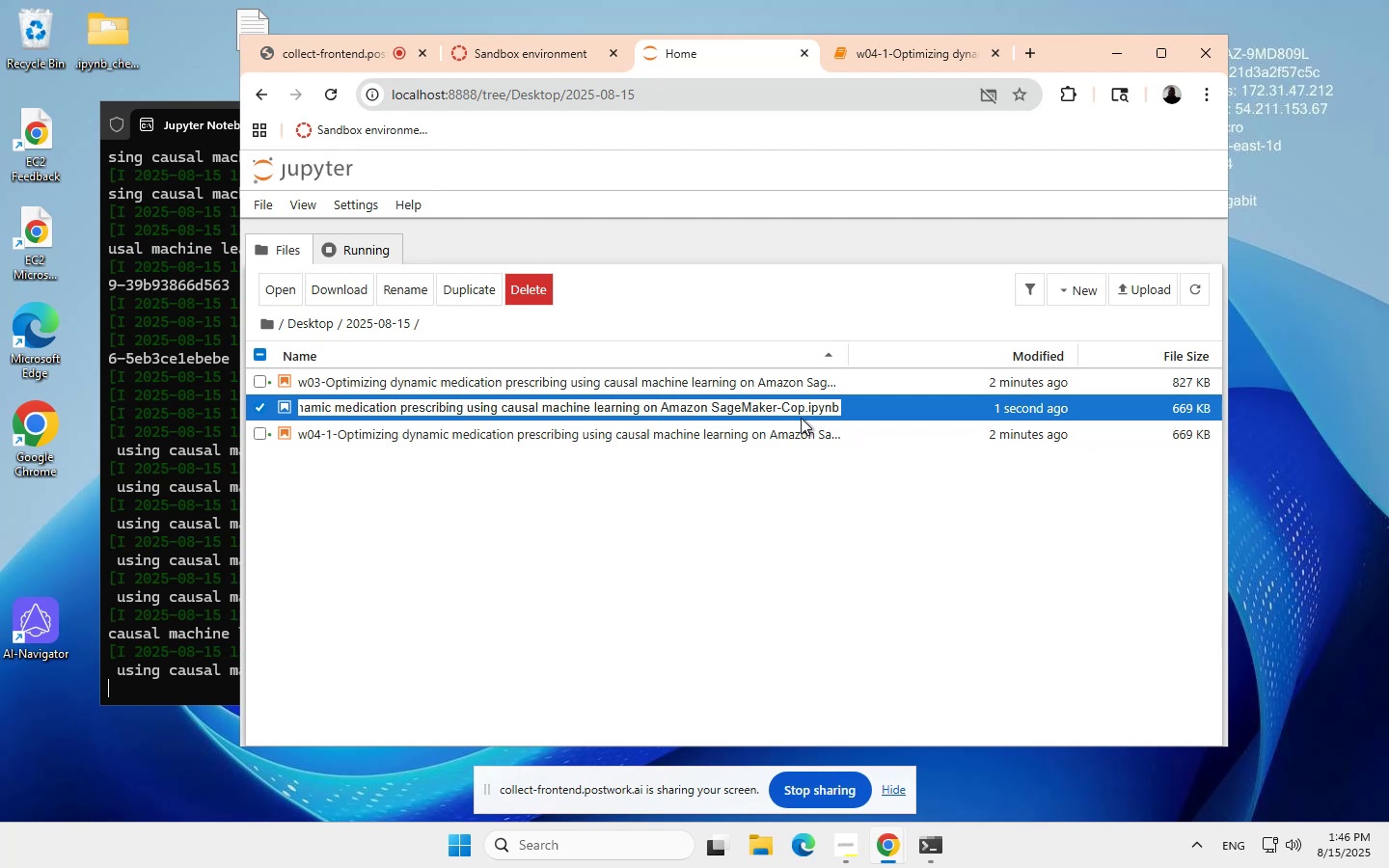 
key(Backspace)
 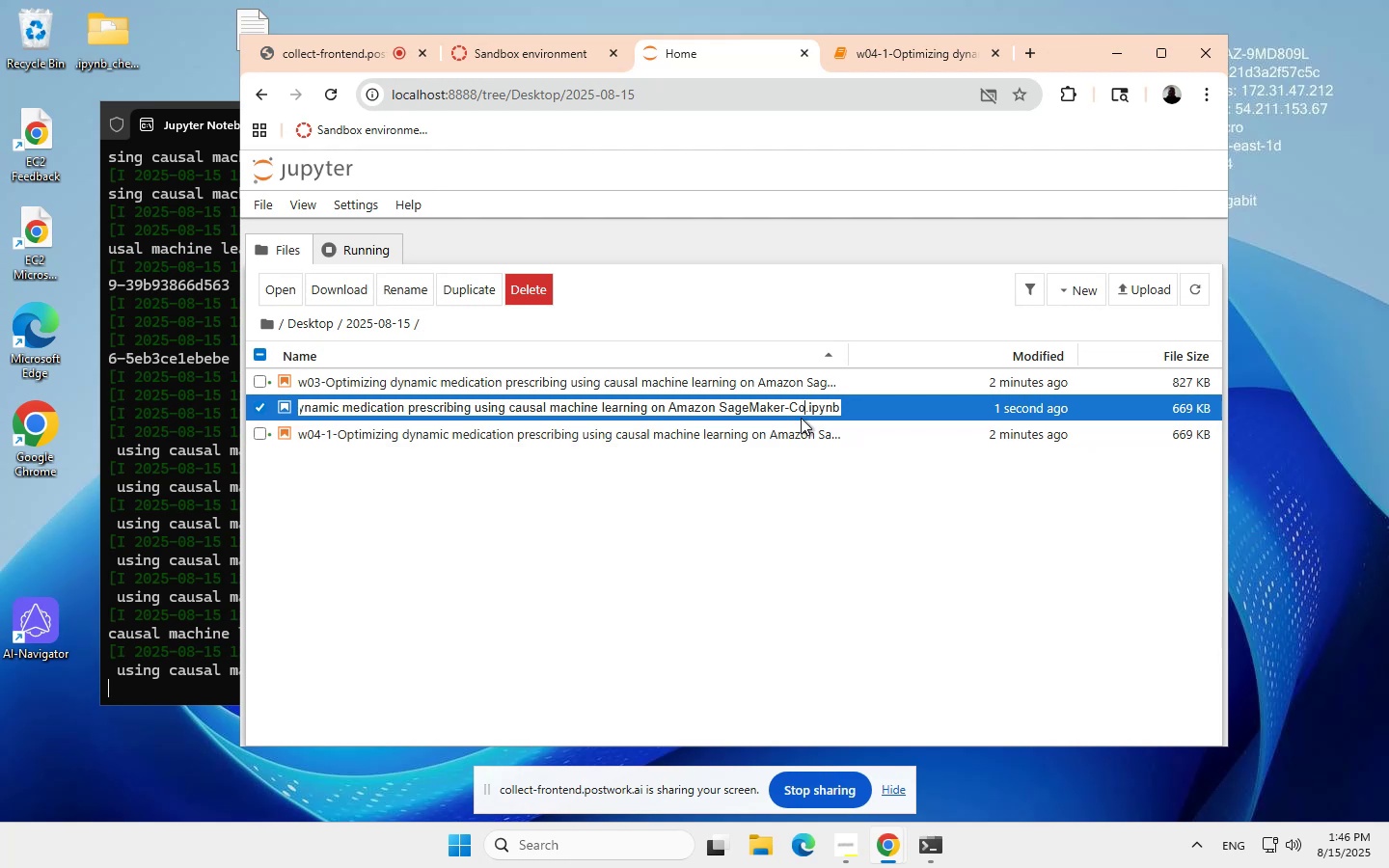 
key(Backspace)
 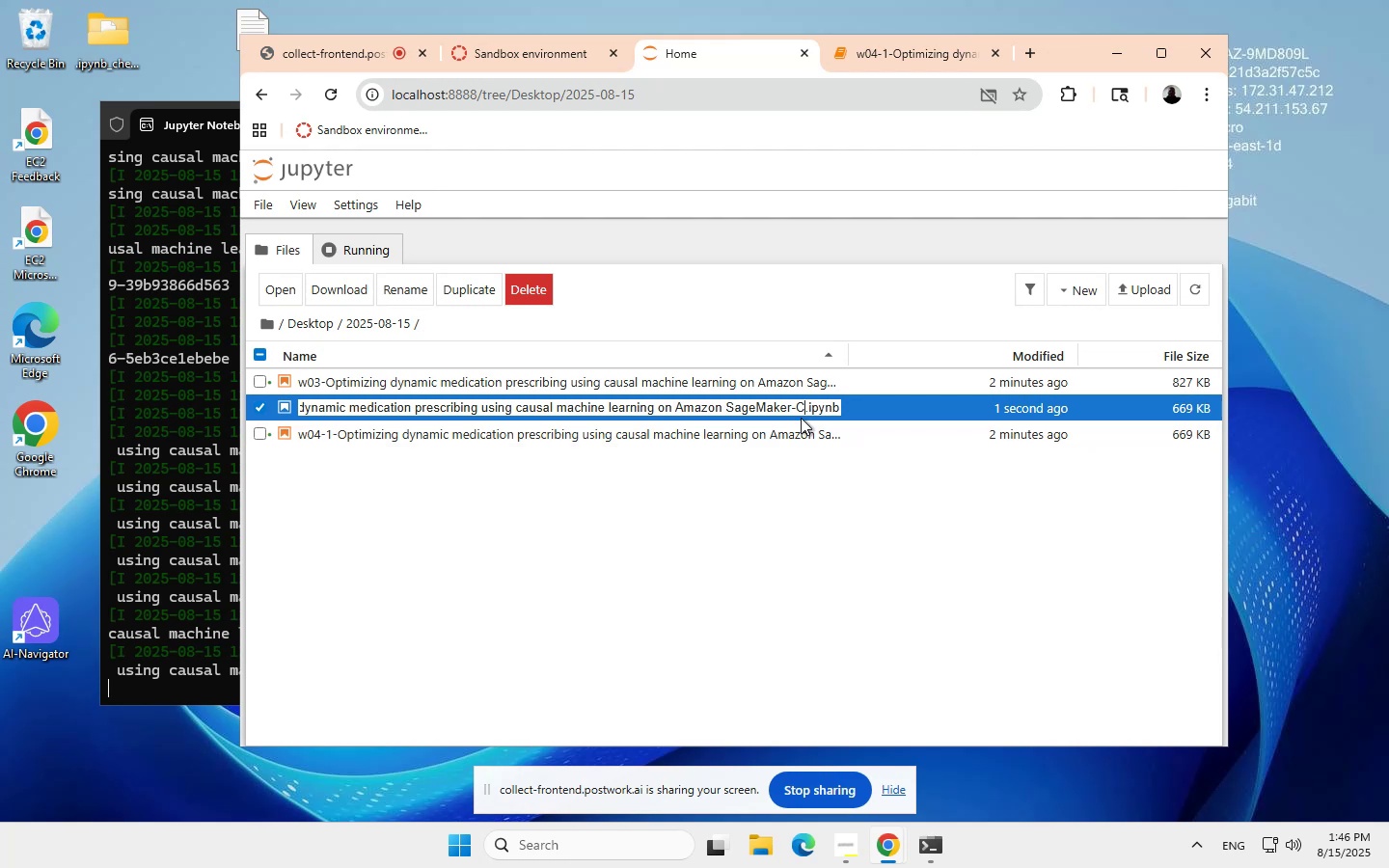 
key(Backspace)
 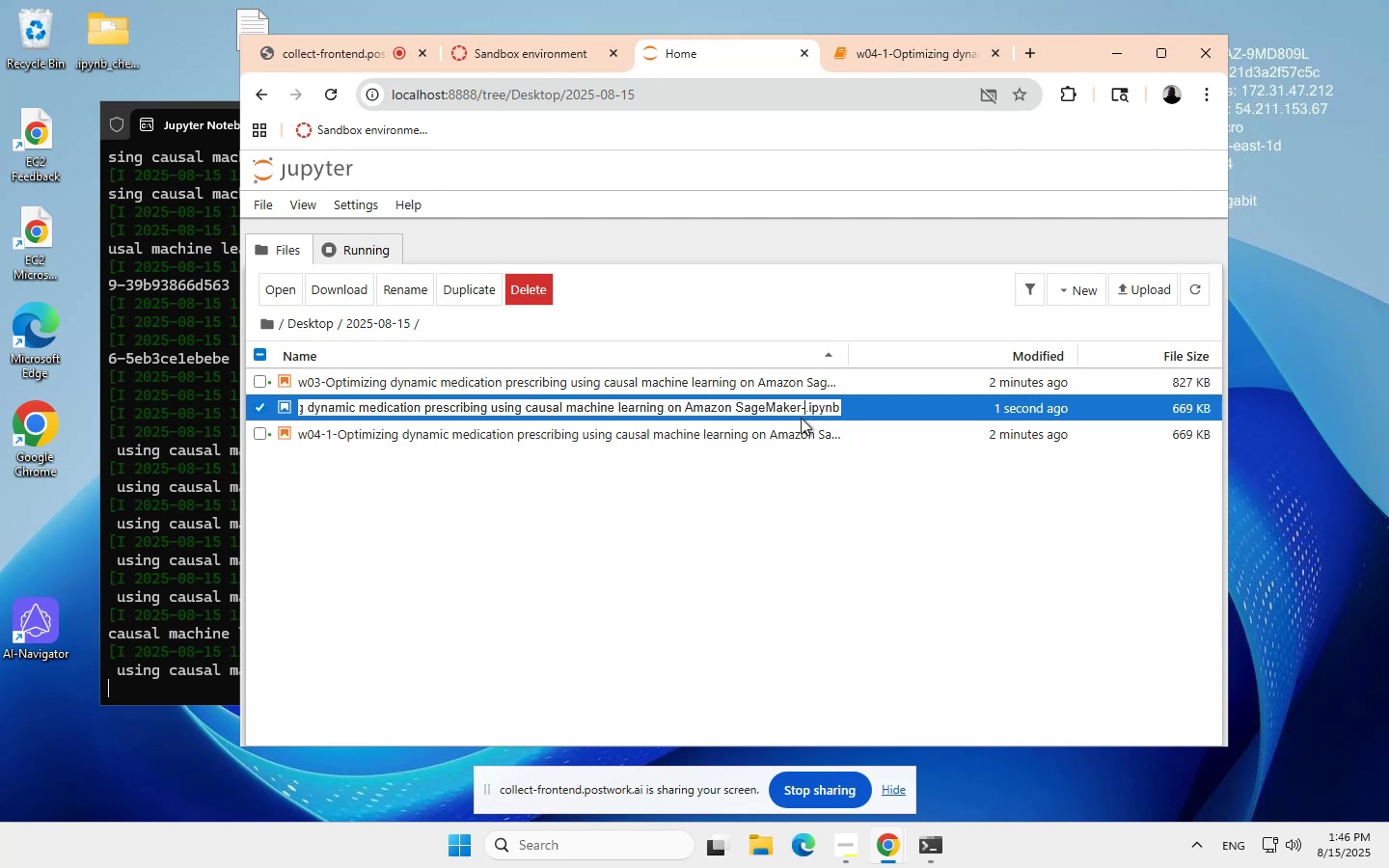 
key(Backspace)
 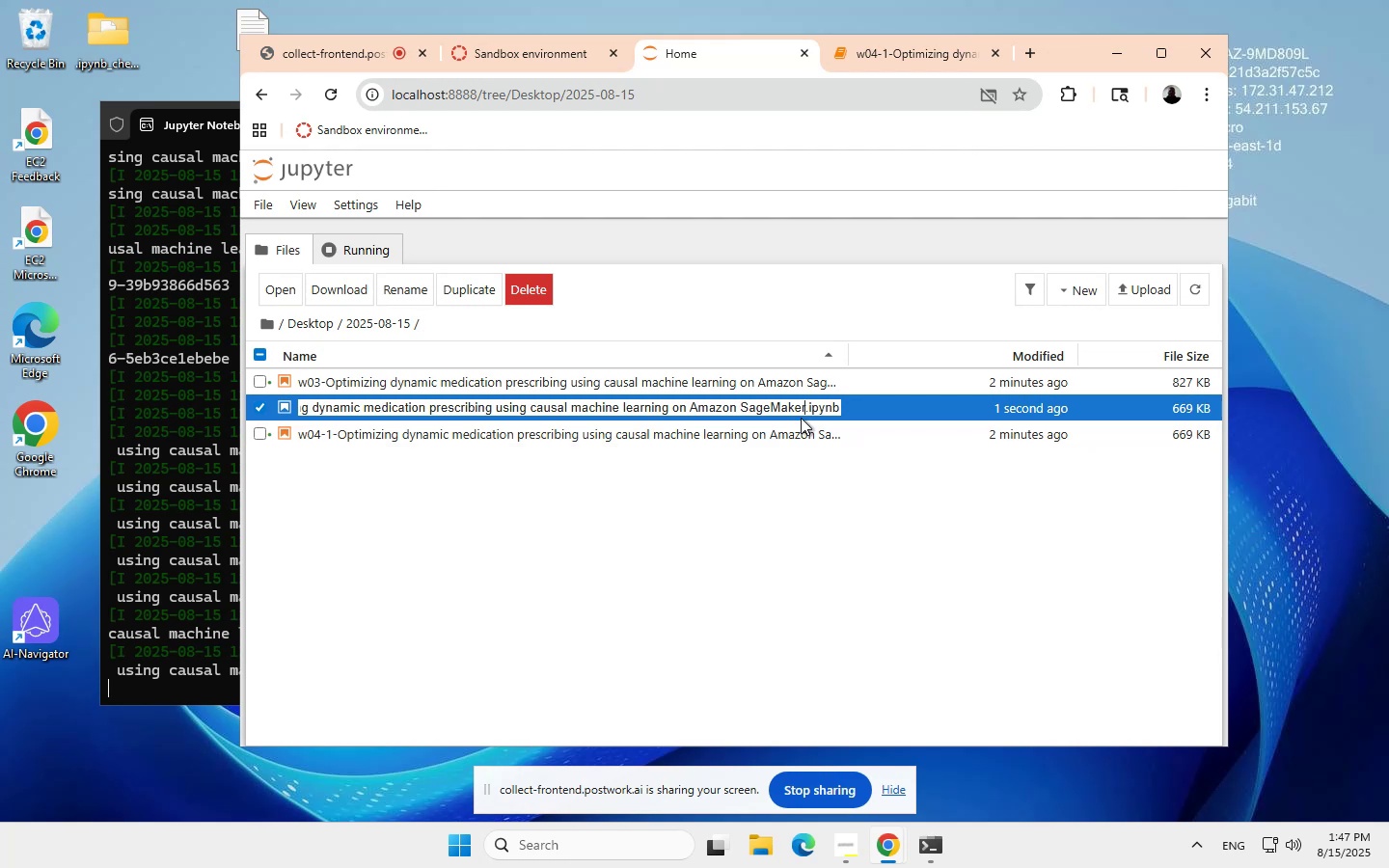 
key(ArrowLeft)
 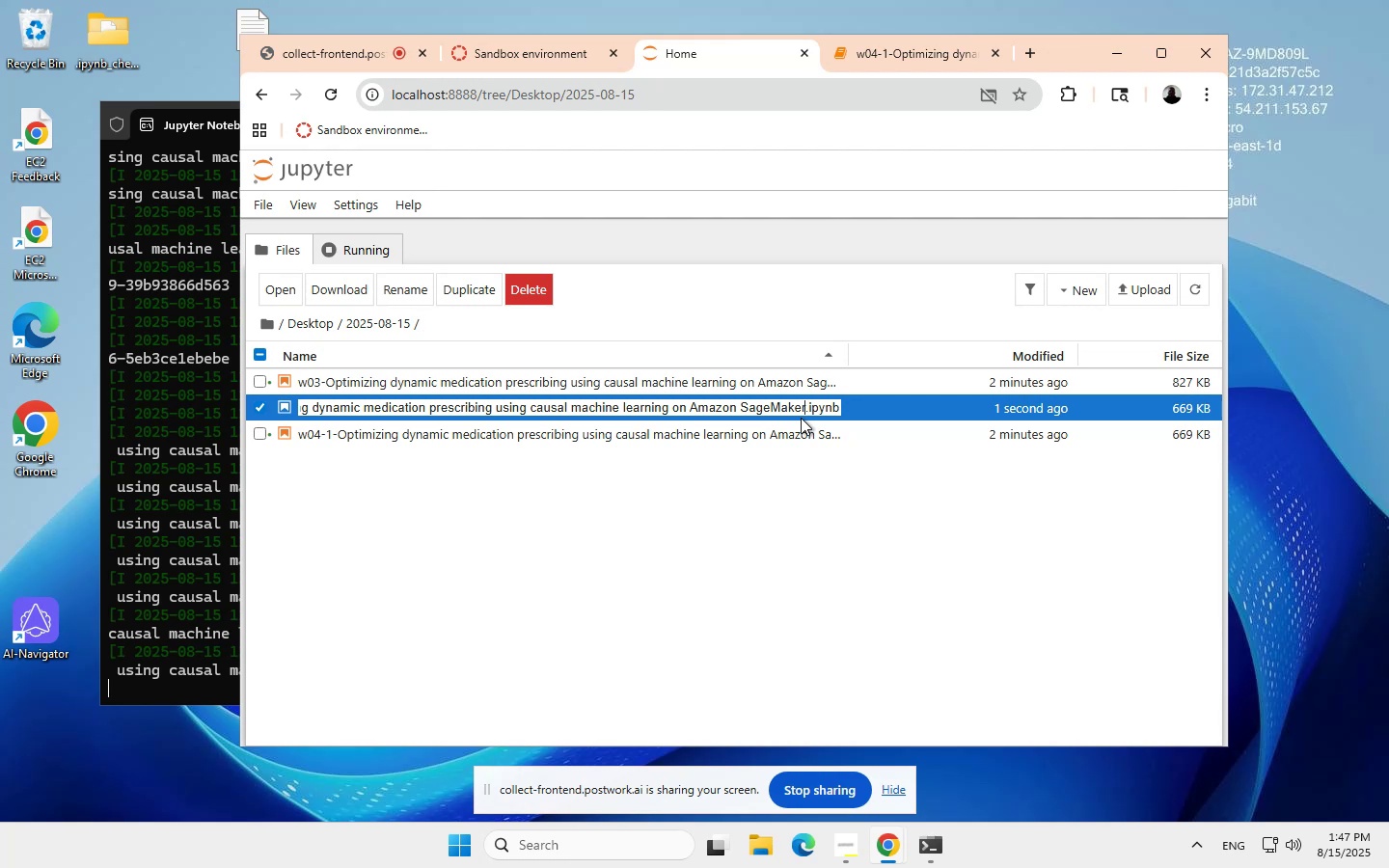 
hold_key(key=ArrowLeft, duration=1.55)
 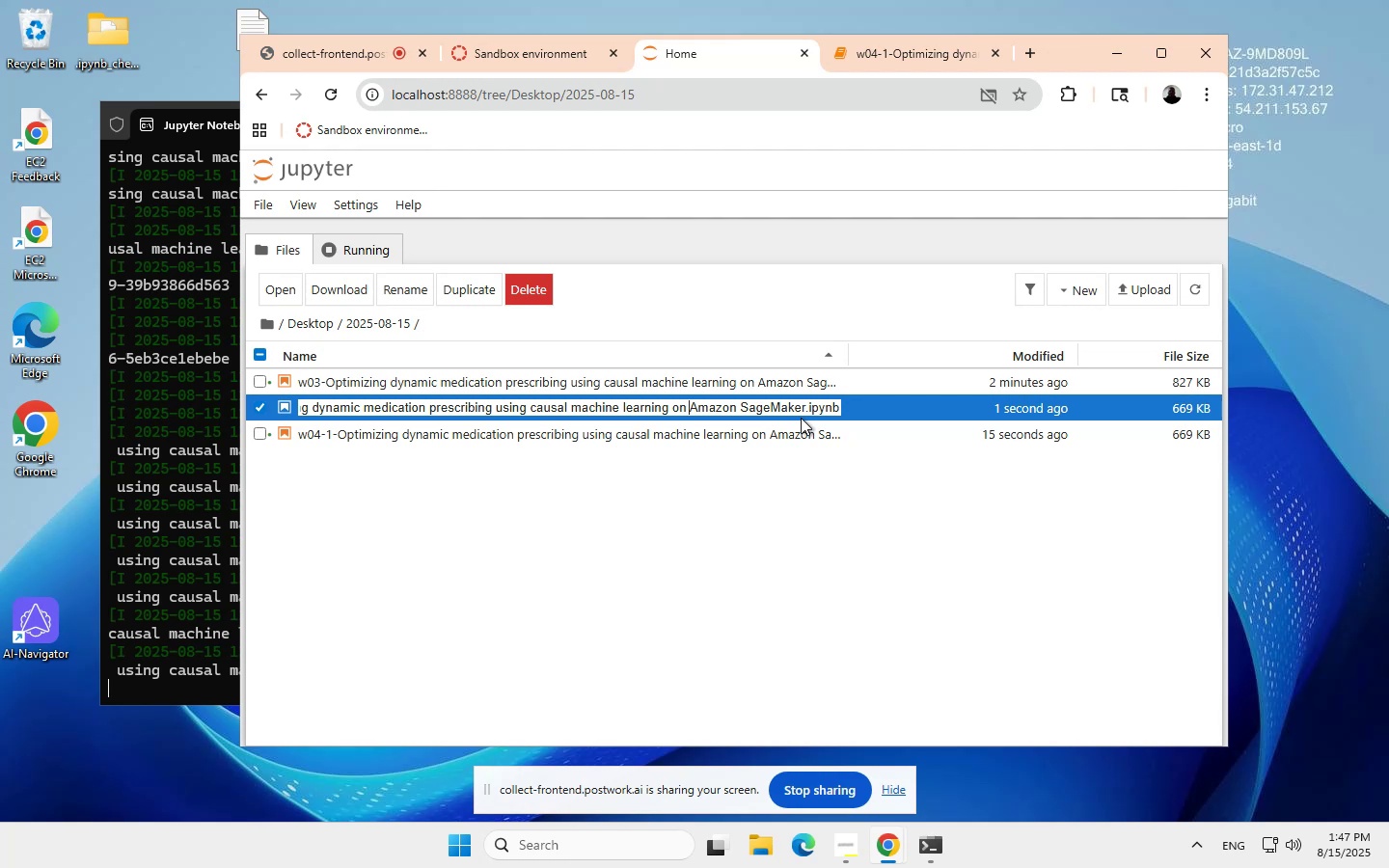 
hold_key(key=ArrowLeft, duration=1.54)
 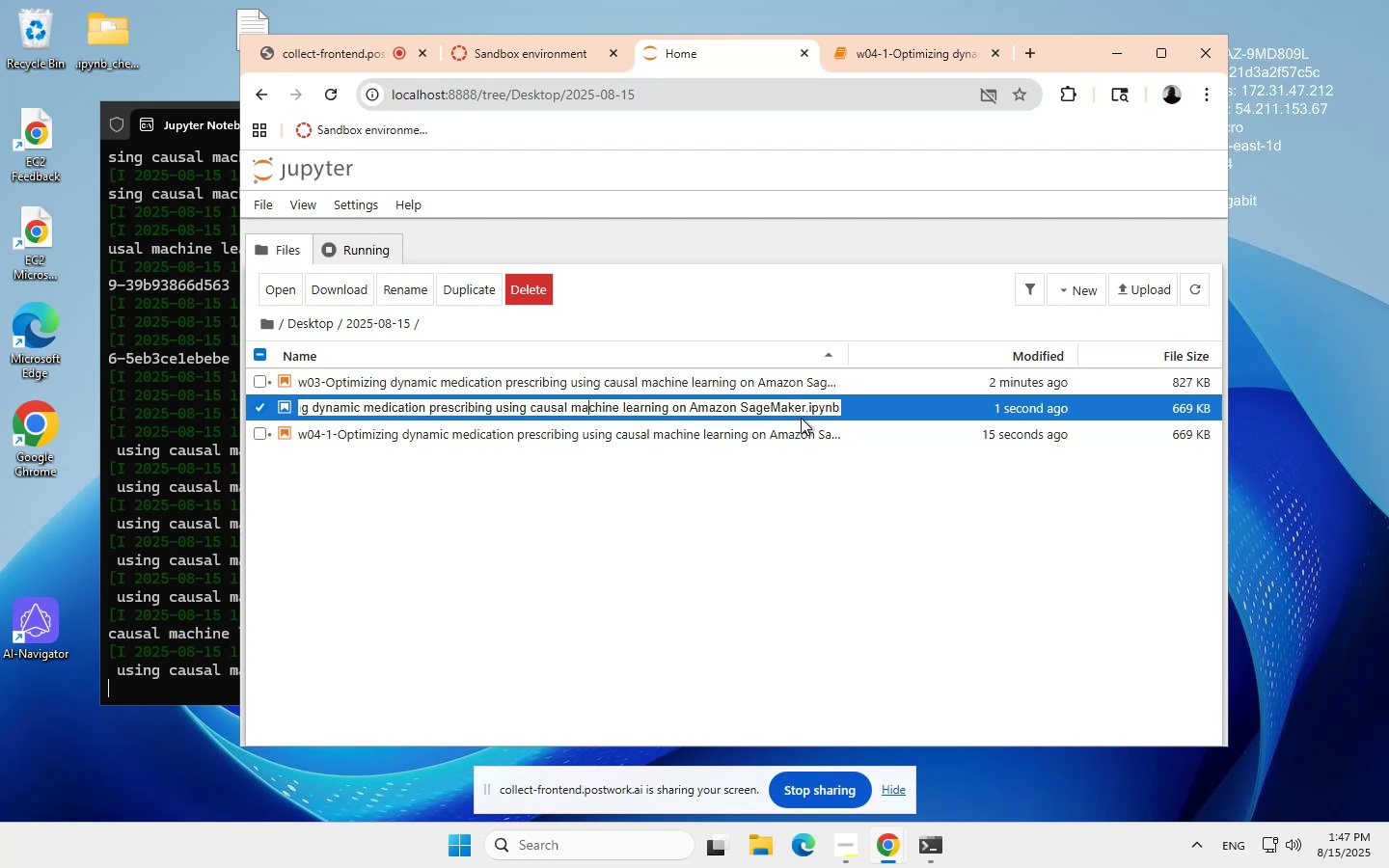 
hold_key(key=ArrowLeft, duration=1.5)
 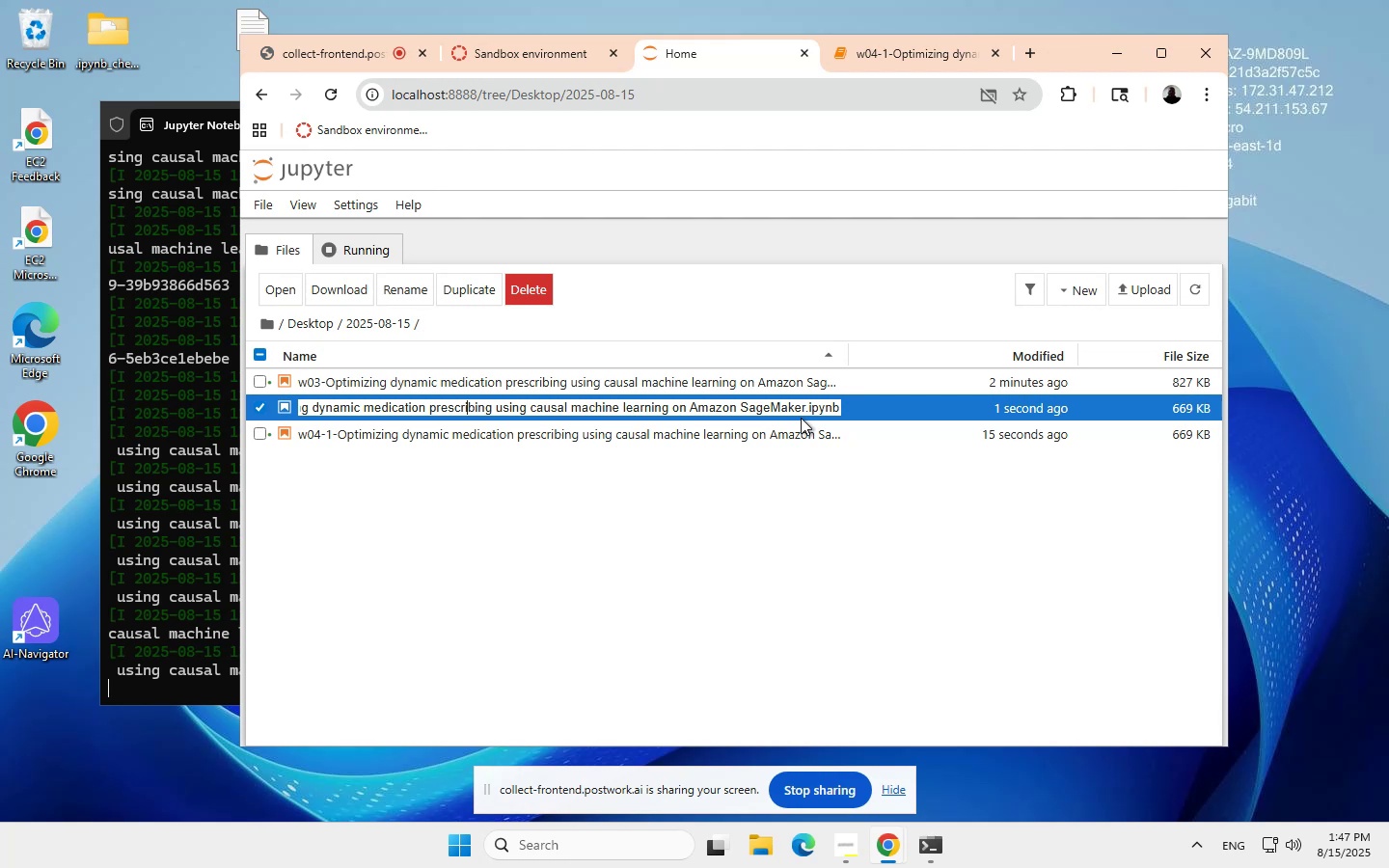 
hold_key(key=ArrowLeft, duration=1.5)
 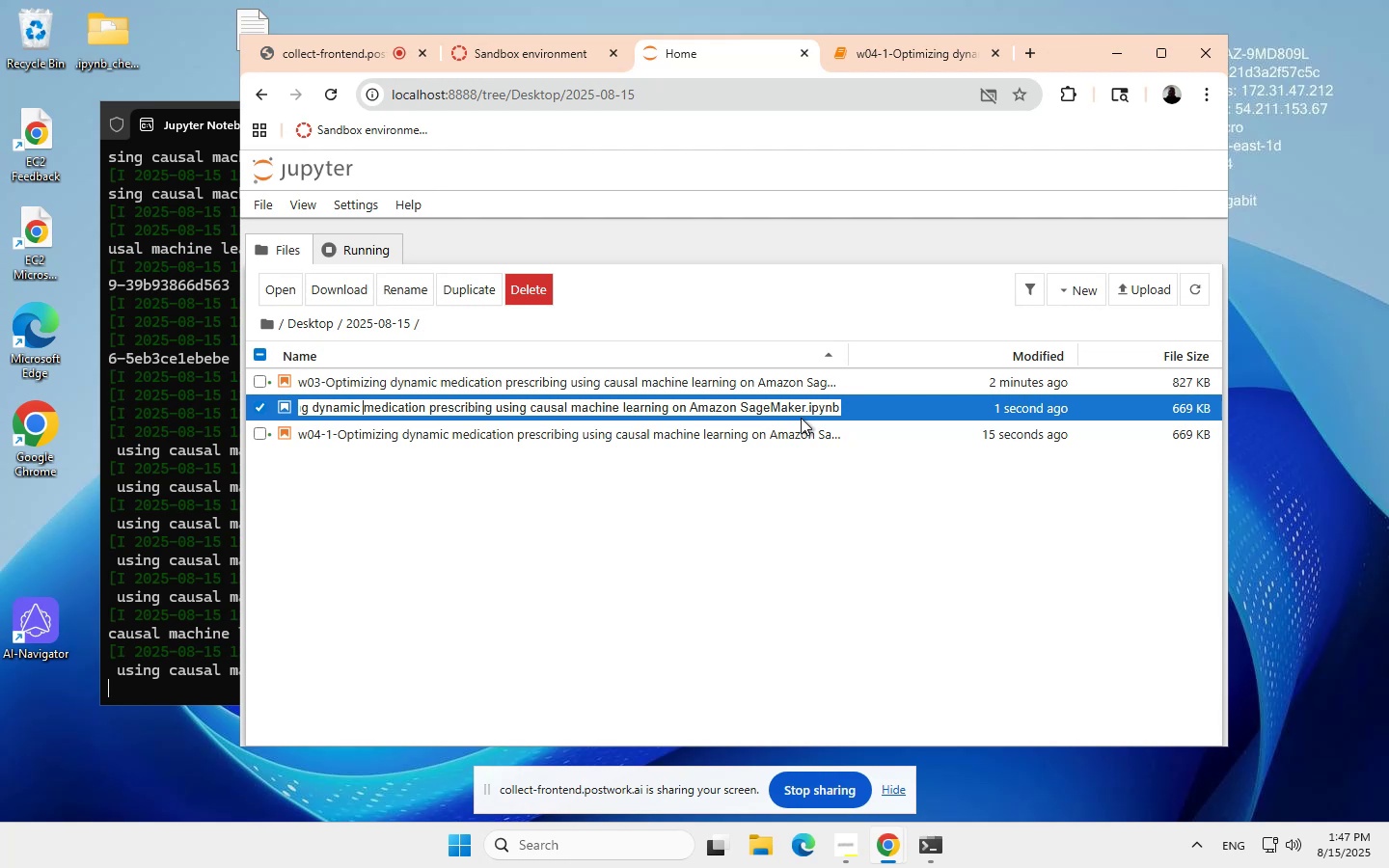 
hold_key(key=ArrowLeft, duration=1.51)
 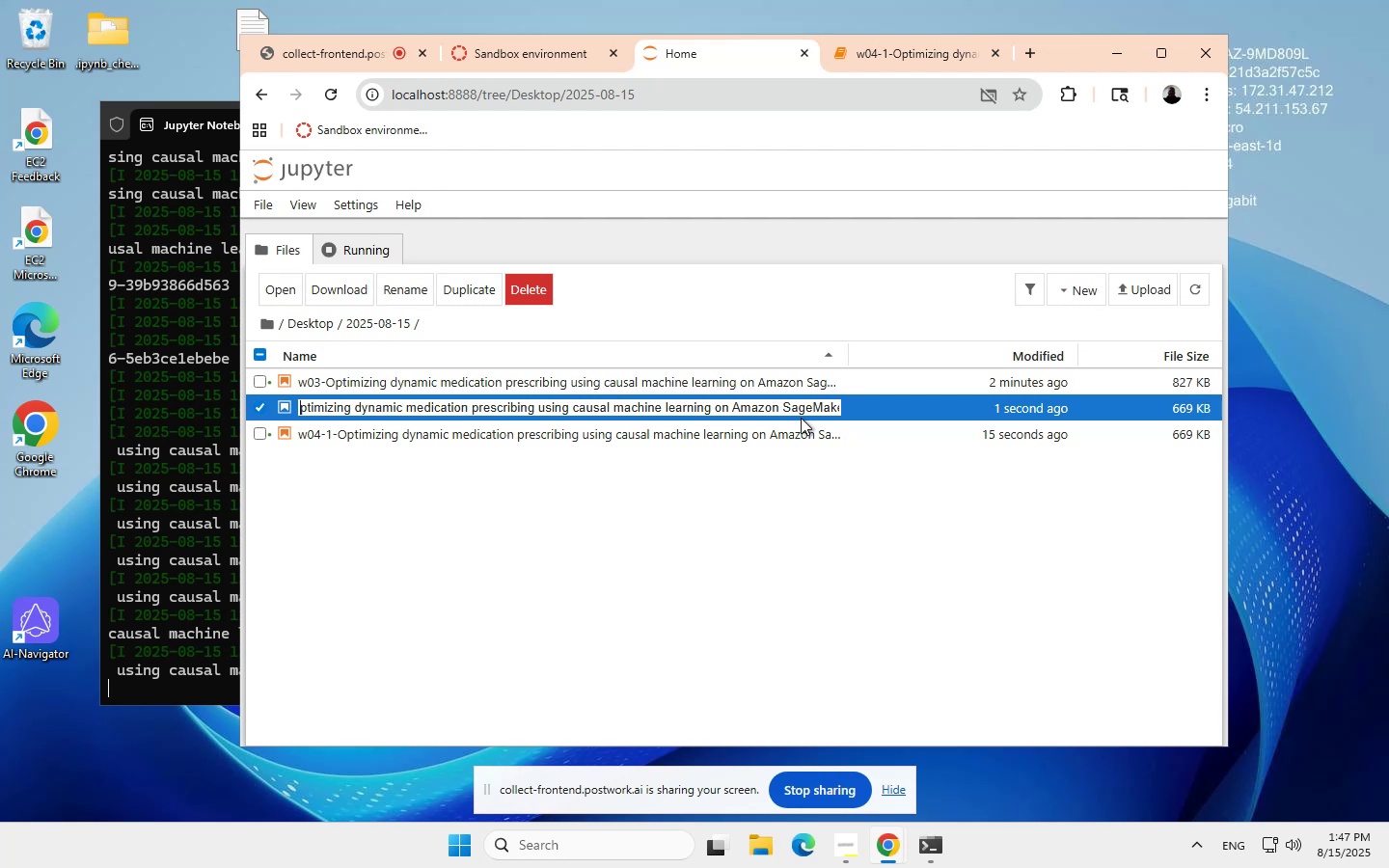 
hold_key(key=ArrowLeft, duration=1.46)
 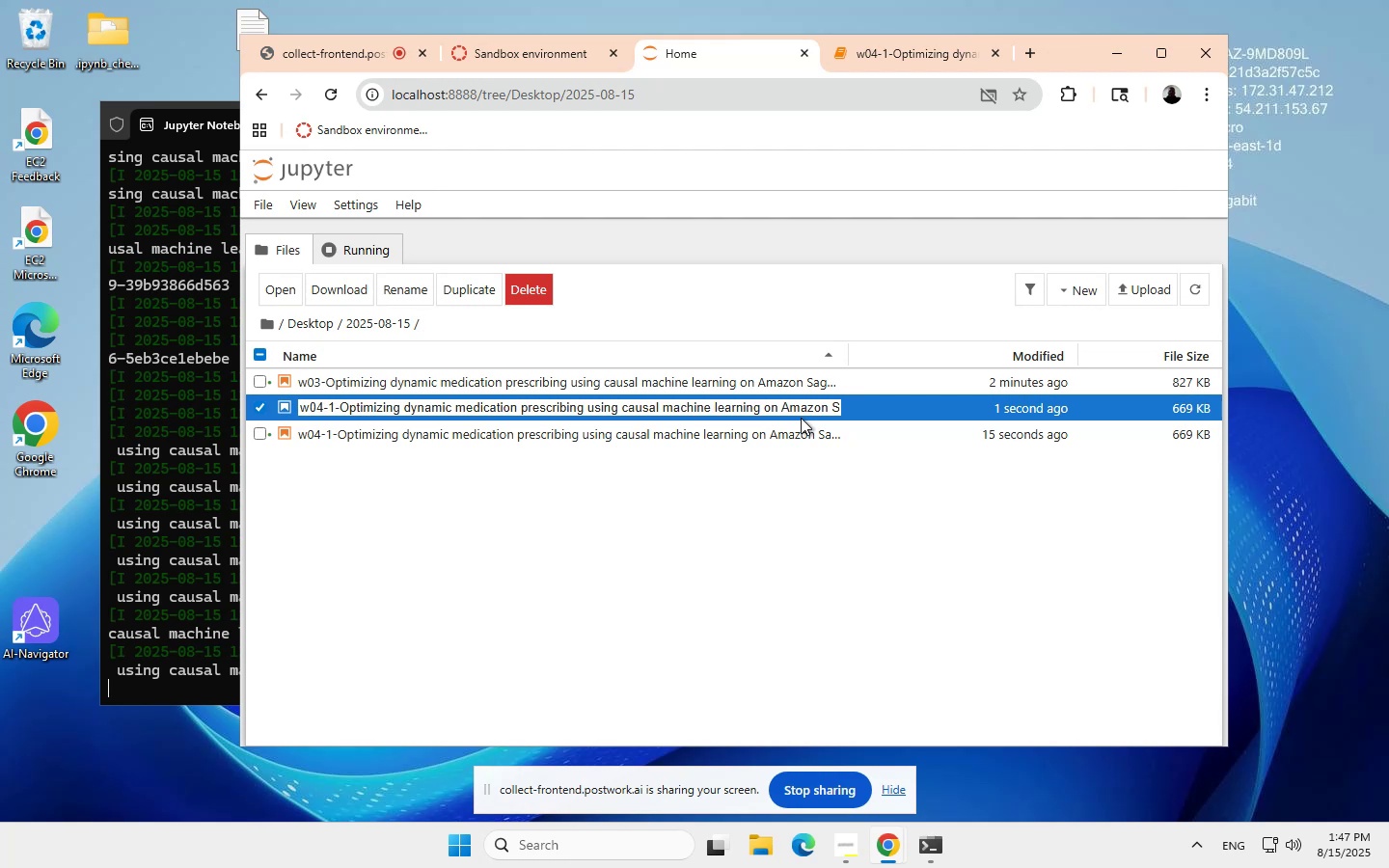 
key(ArrowRight)
 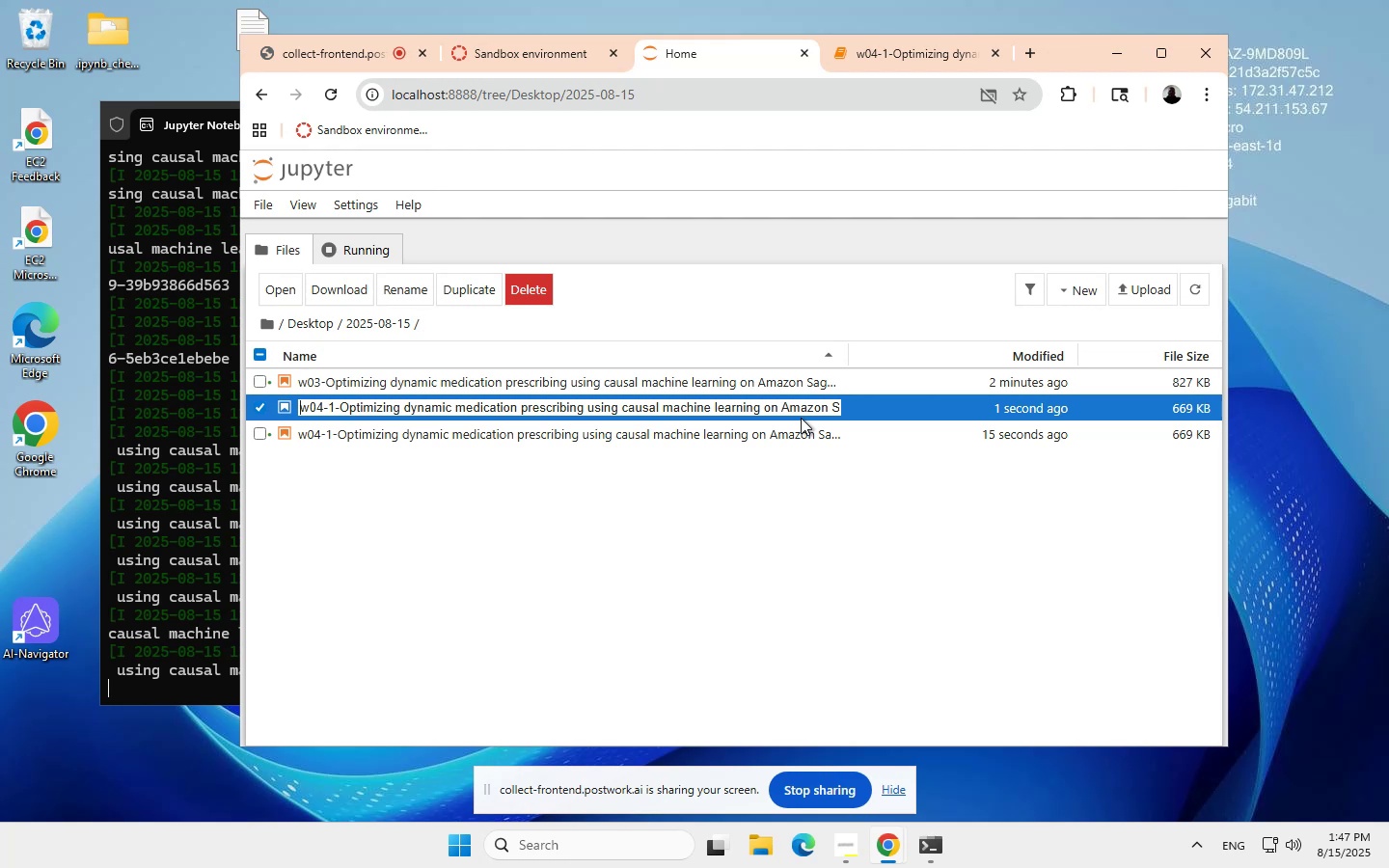 
key(ArrowRight)
 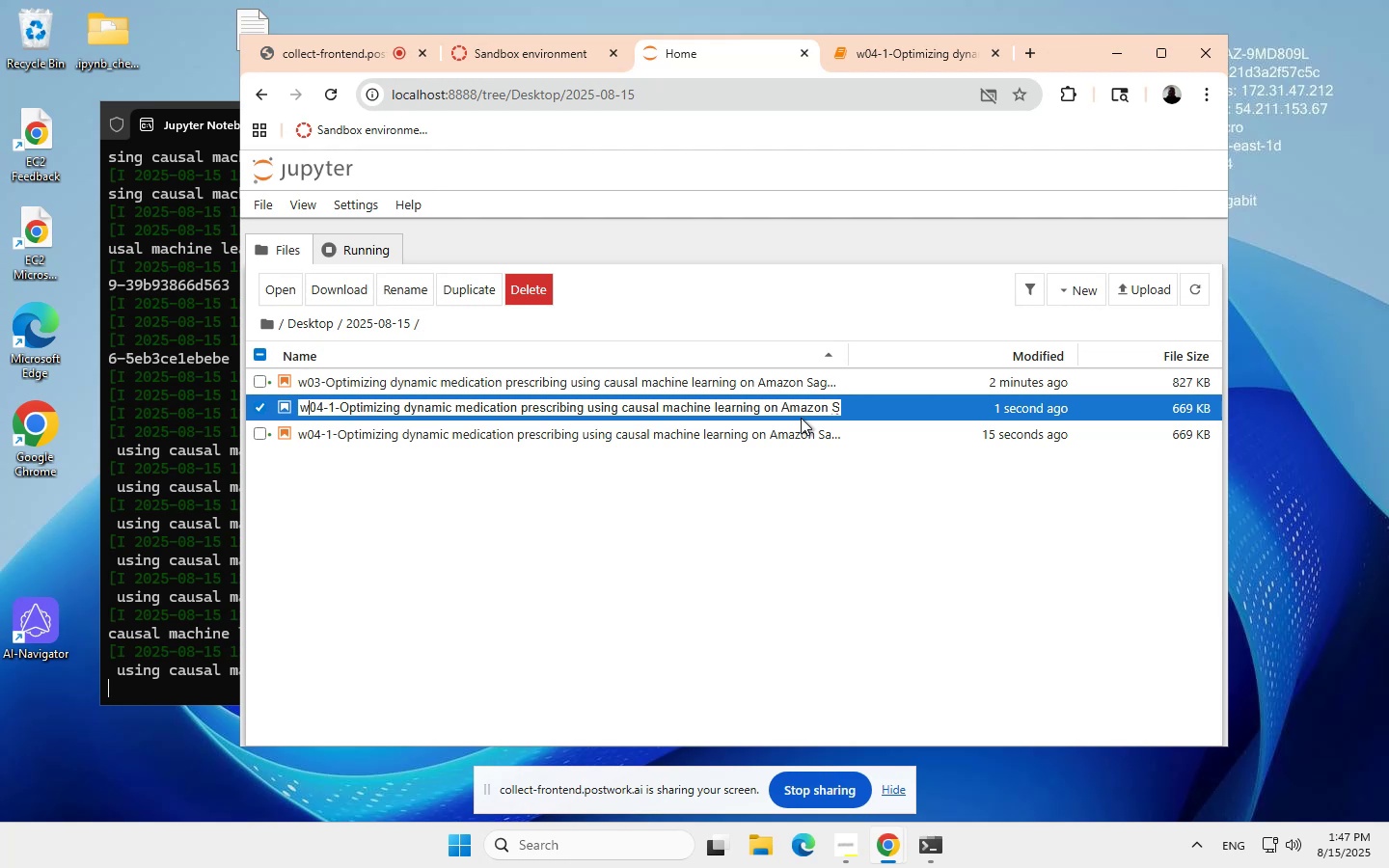 
key(ArrowRight)
 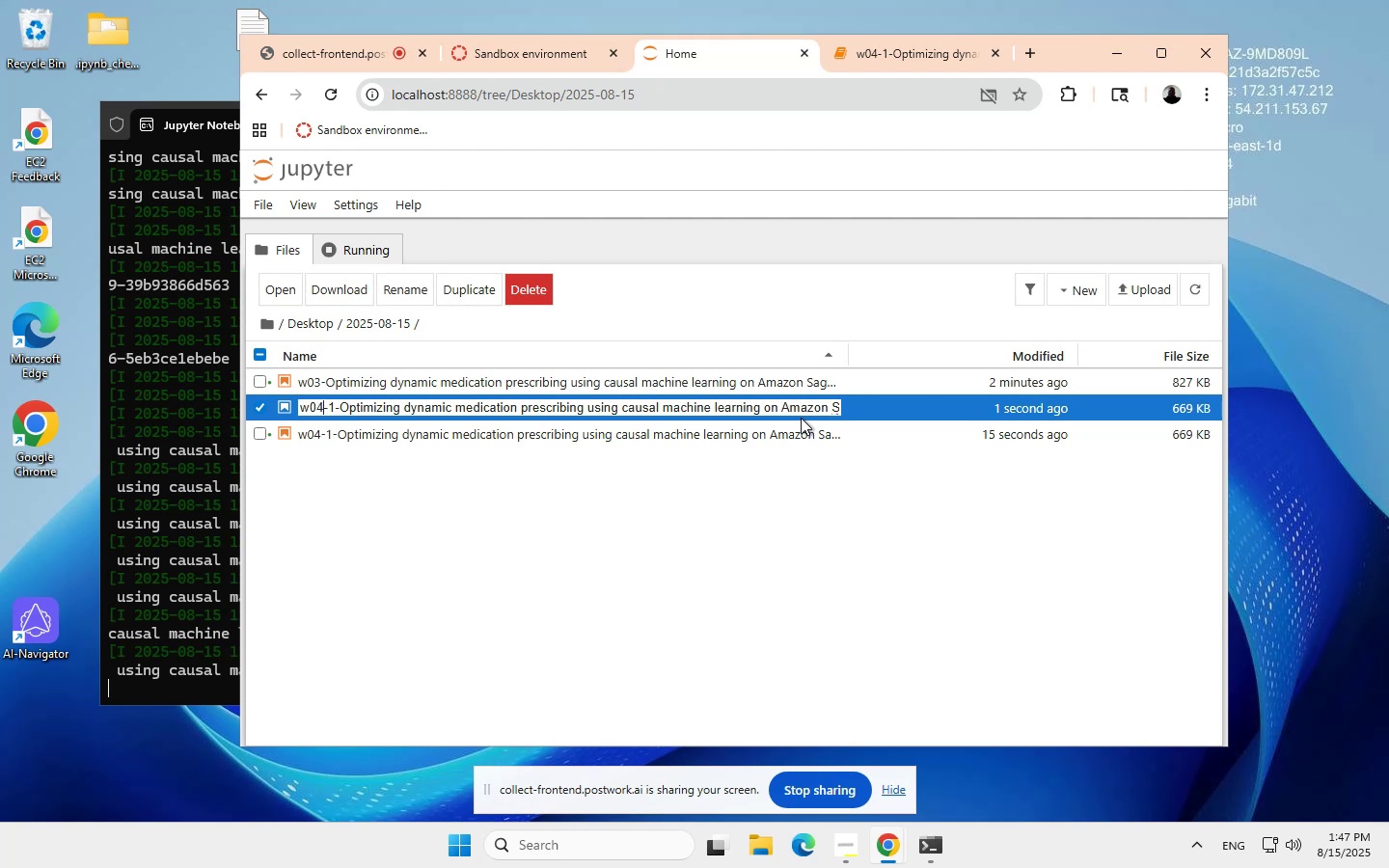 
key(ArrowRight)
 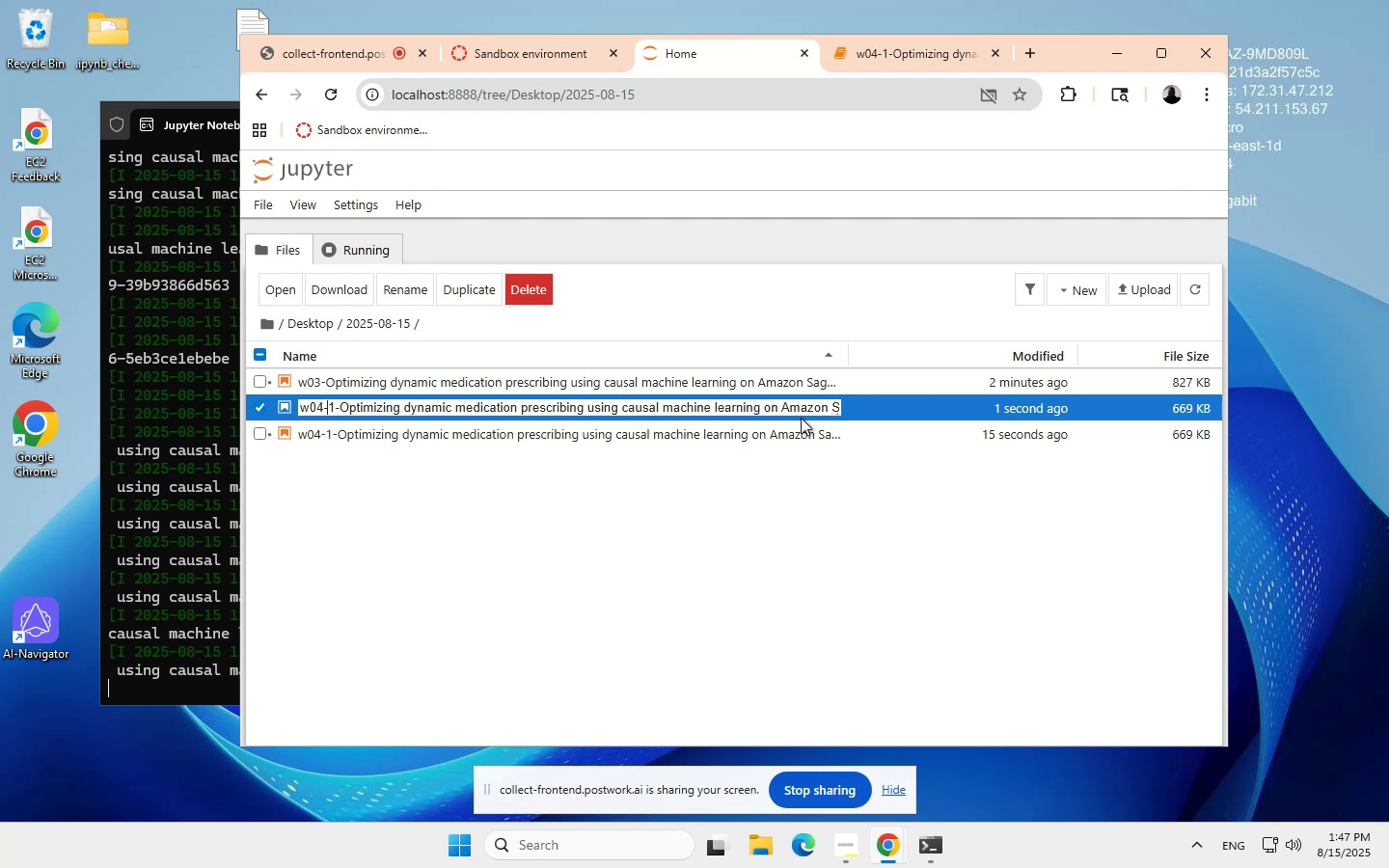 
key(ArrowRight)
 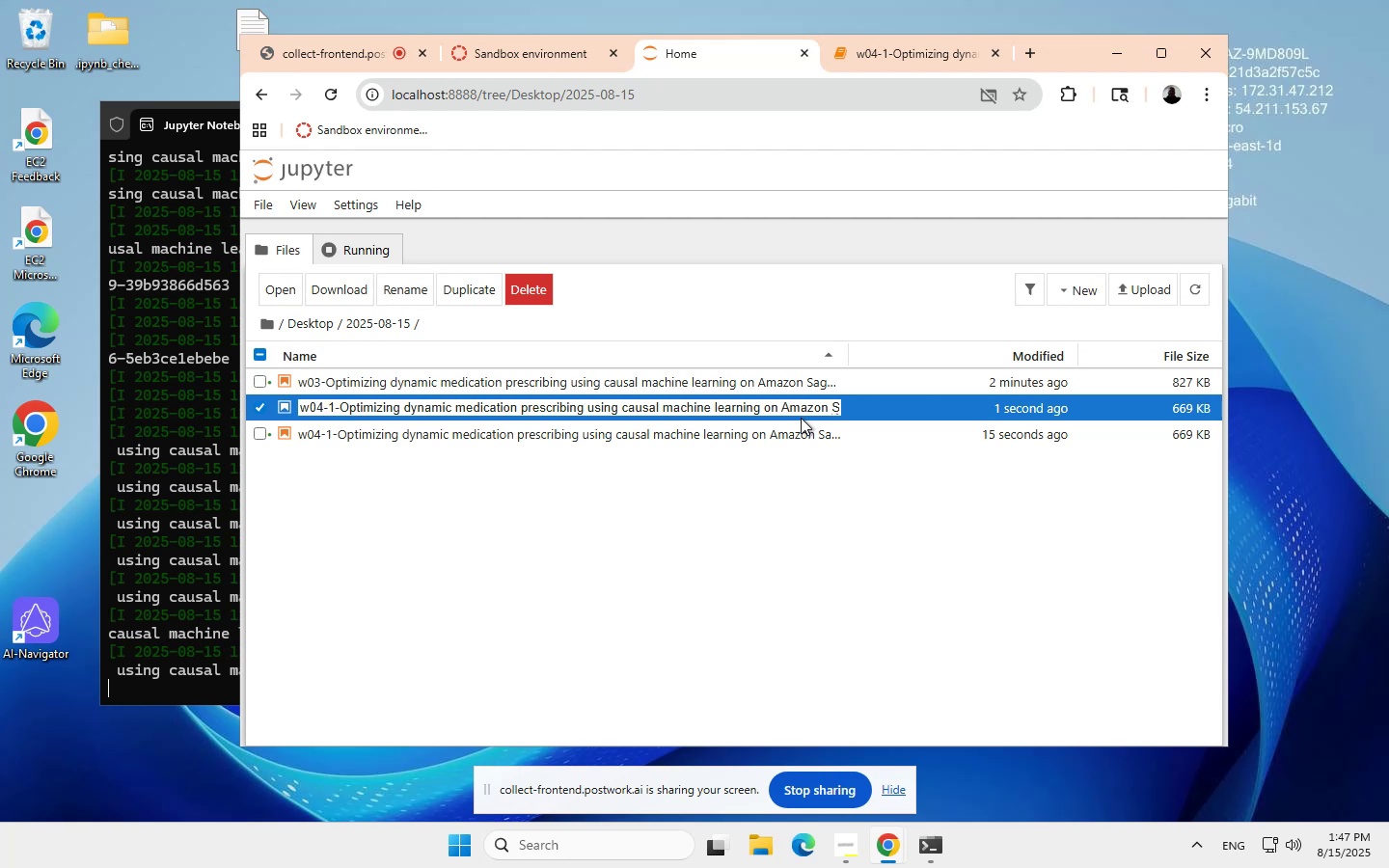 
key(Backspace)
 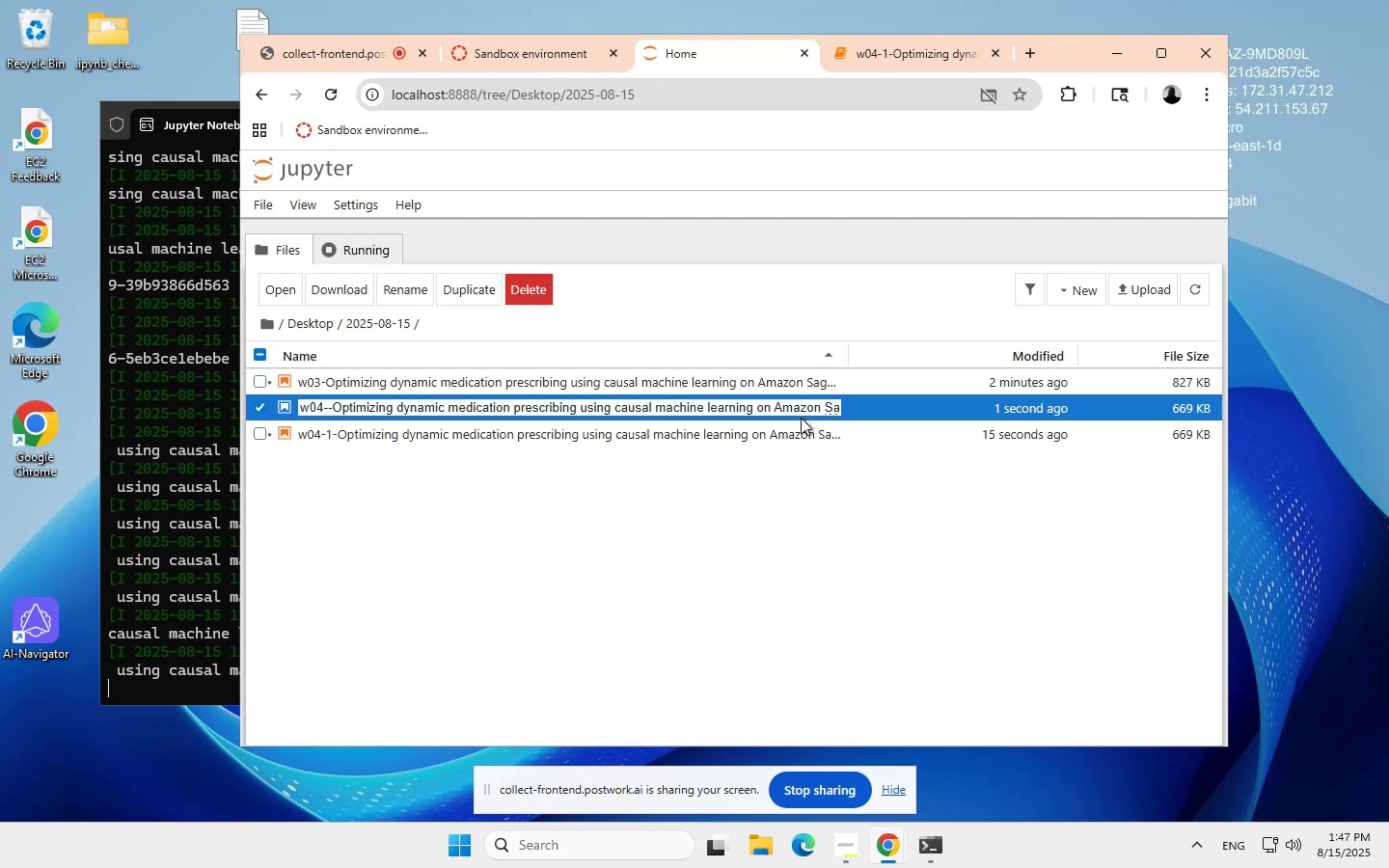 
key(2)
 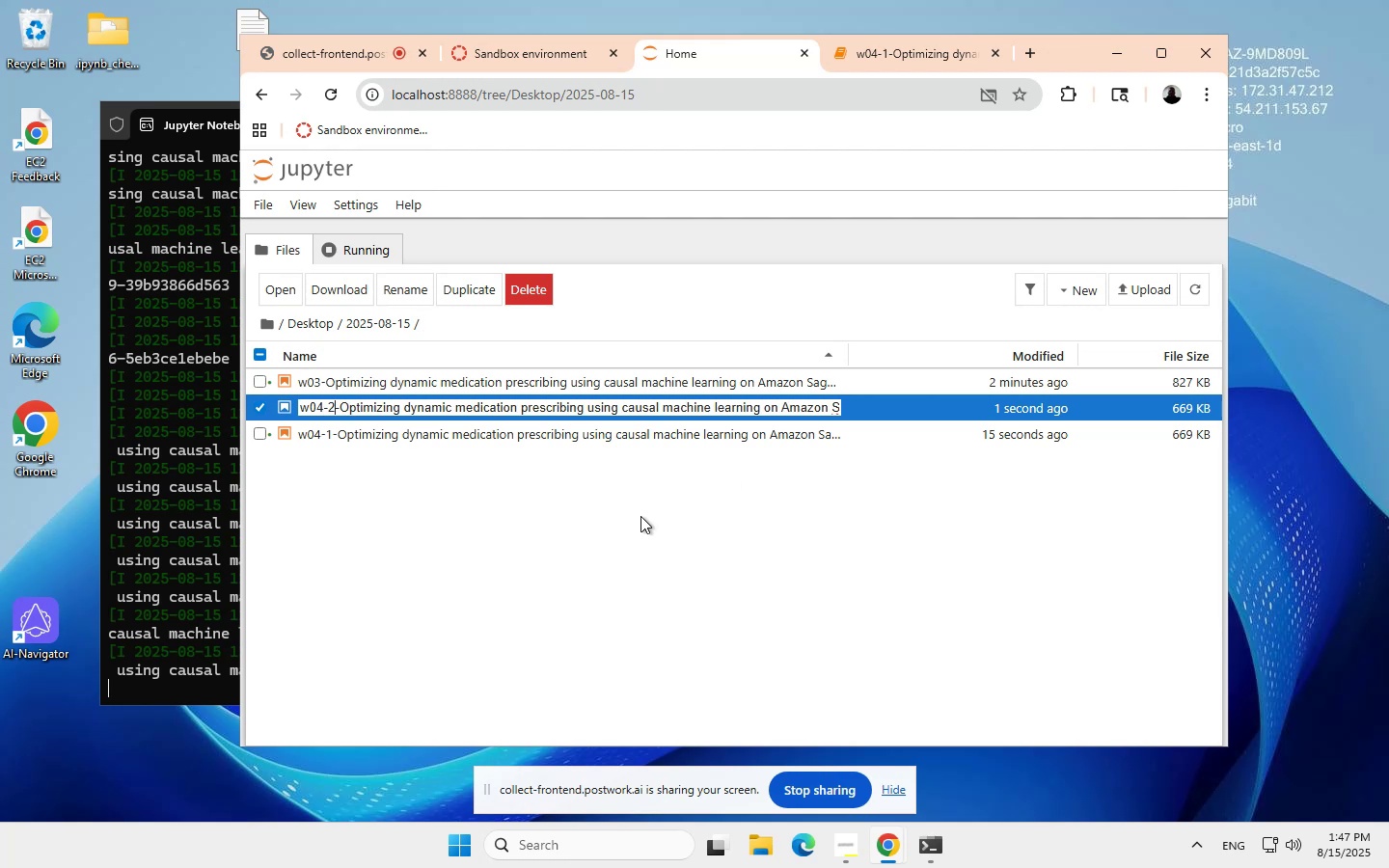 
left_click([642, 515])
 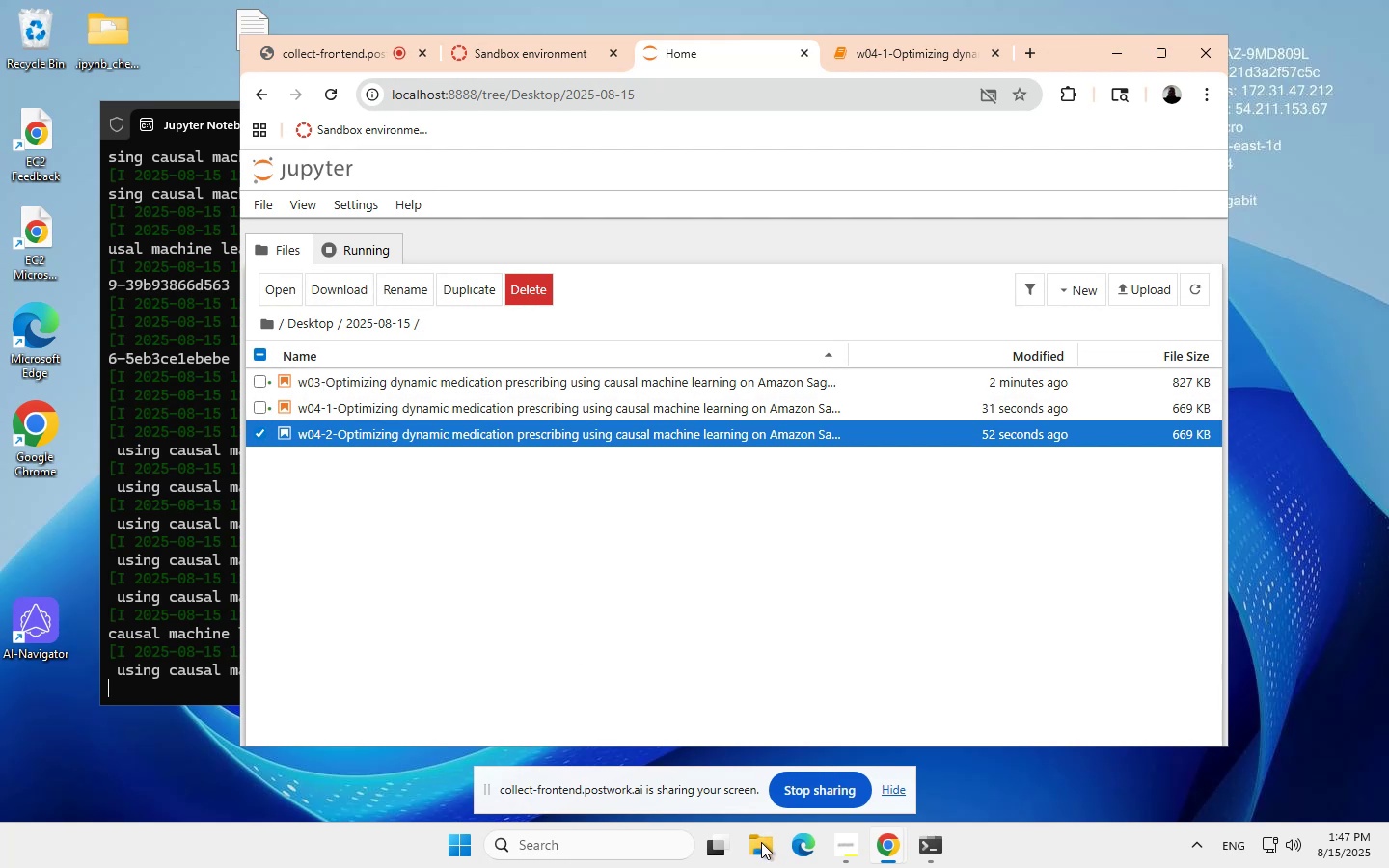 
wait(6.55)
 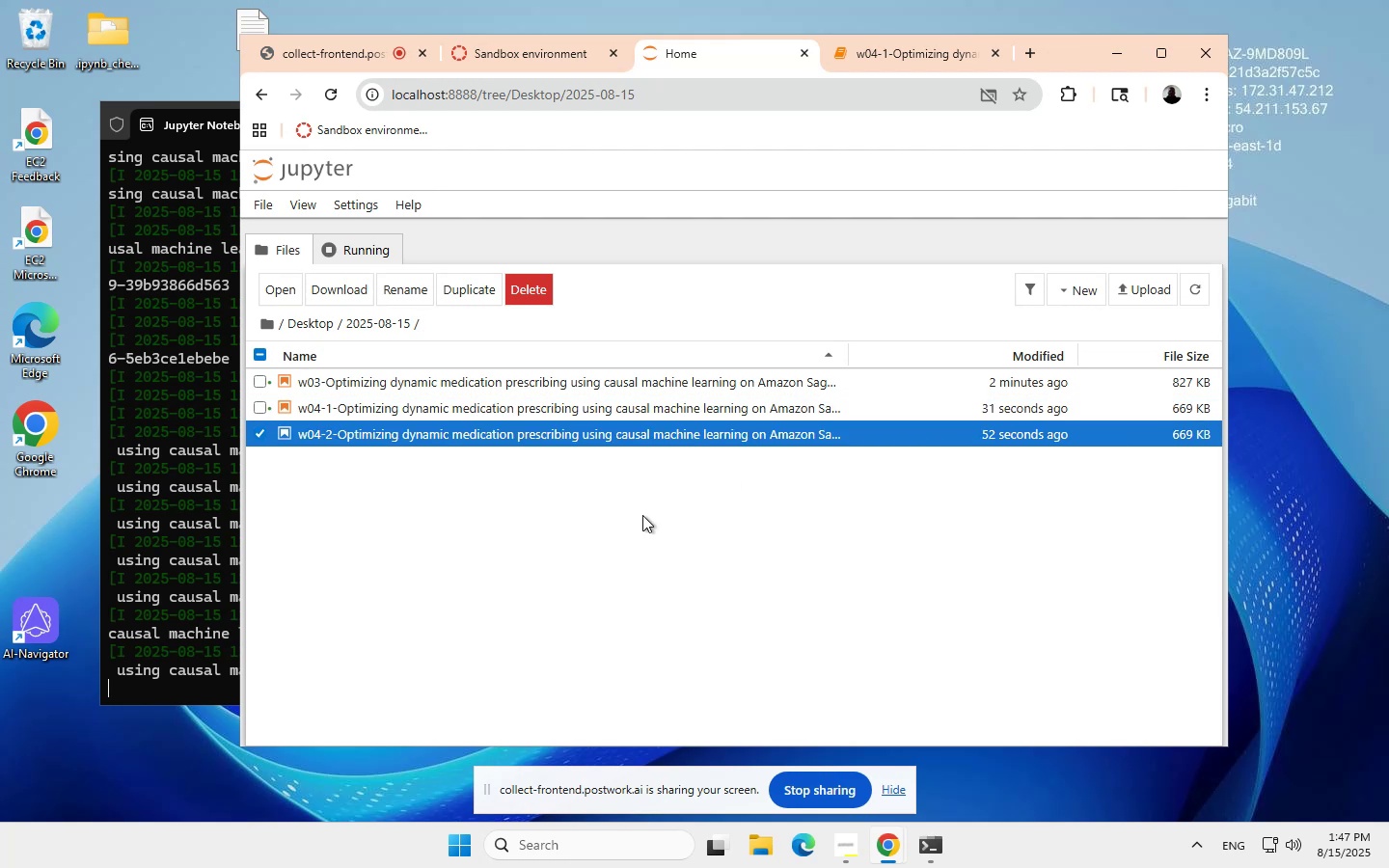 
left_click([761, 842])
 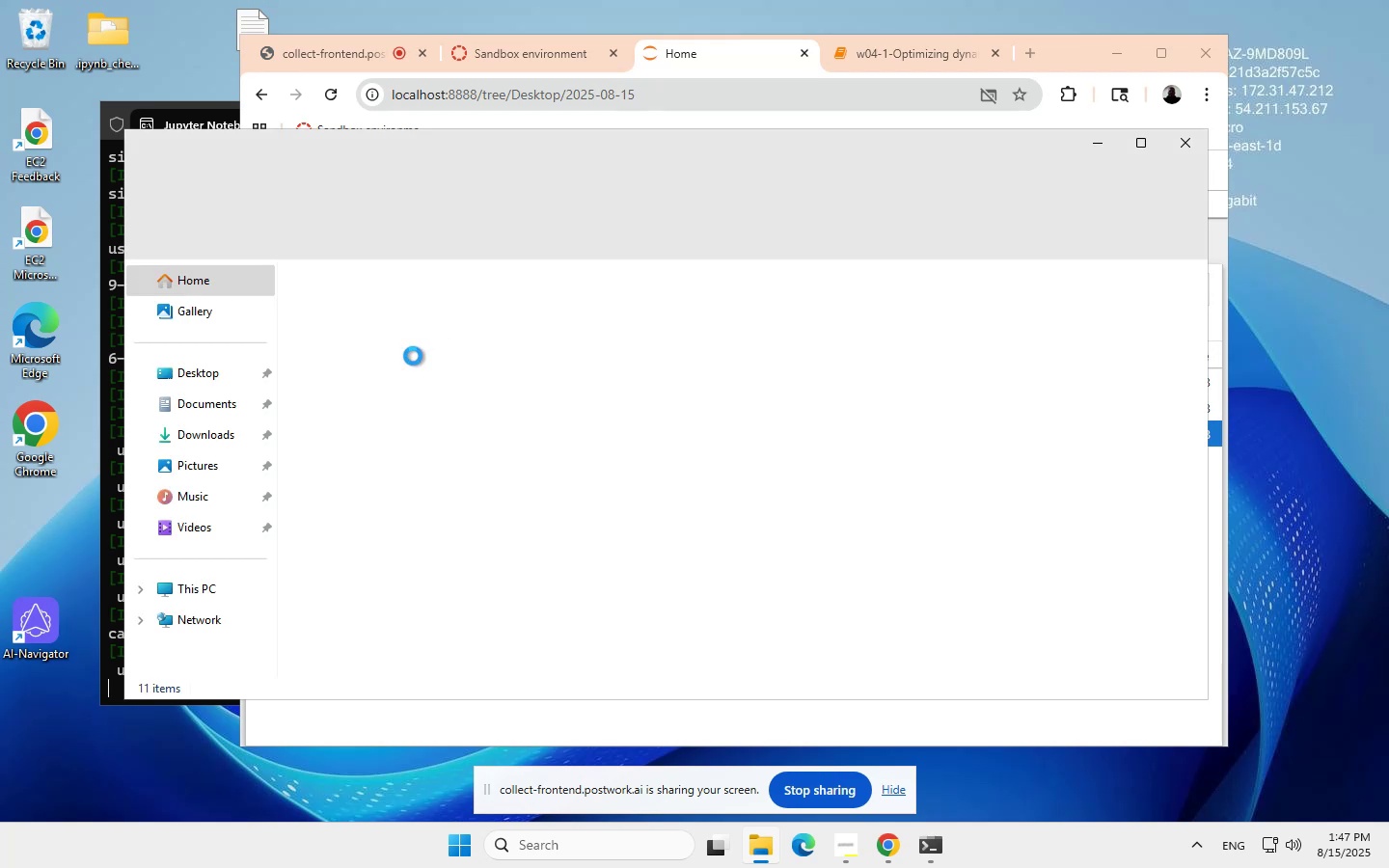 
wait(16.35)
 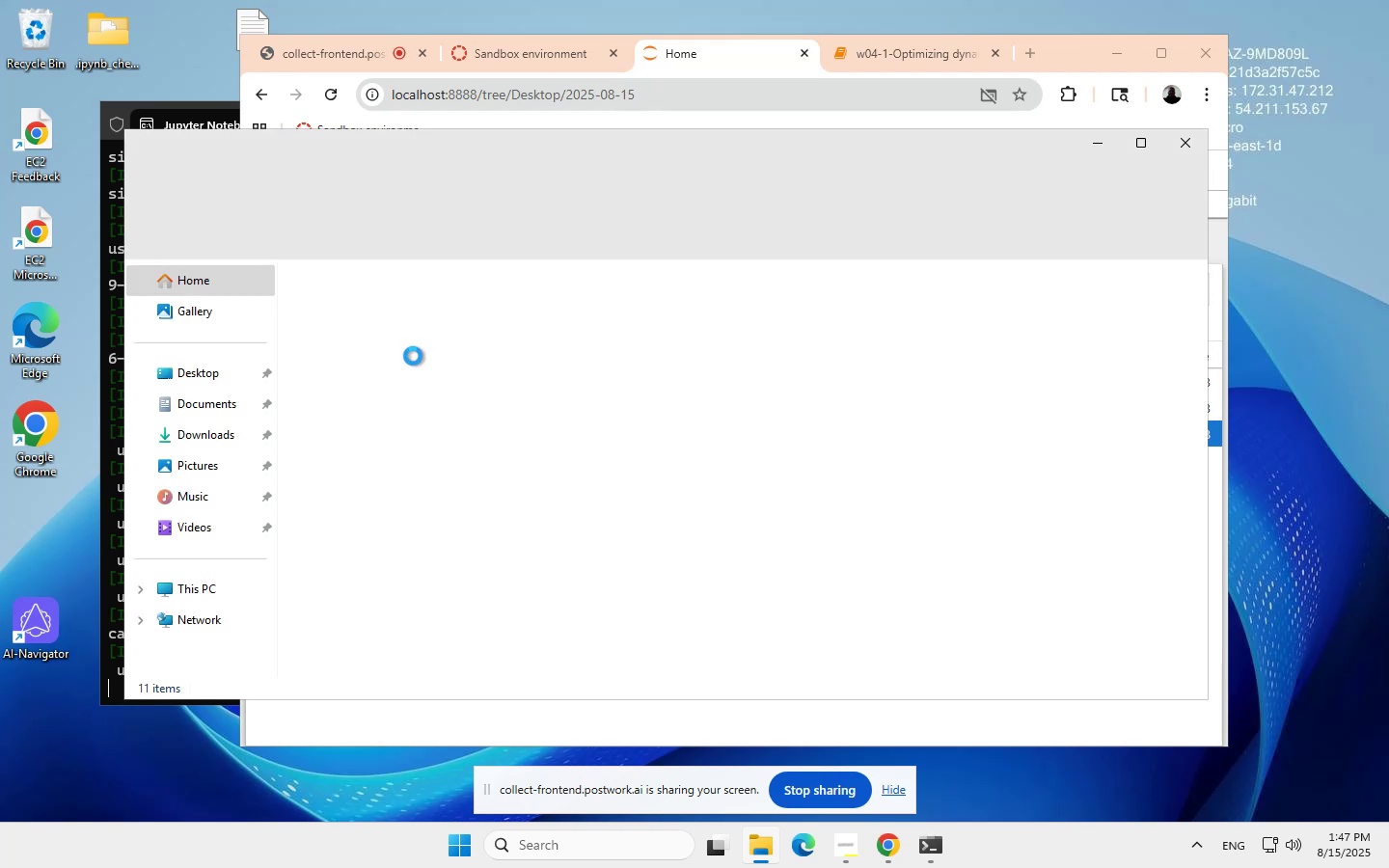 
left_click([213, 374])
 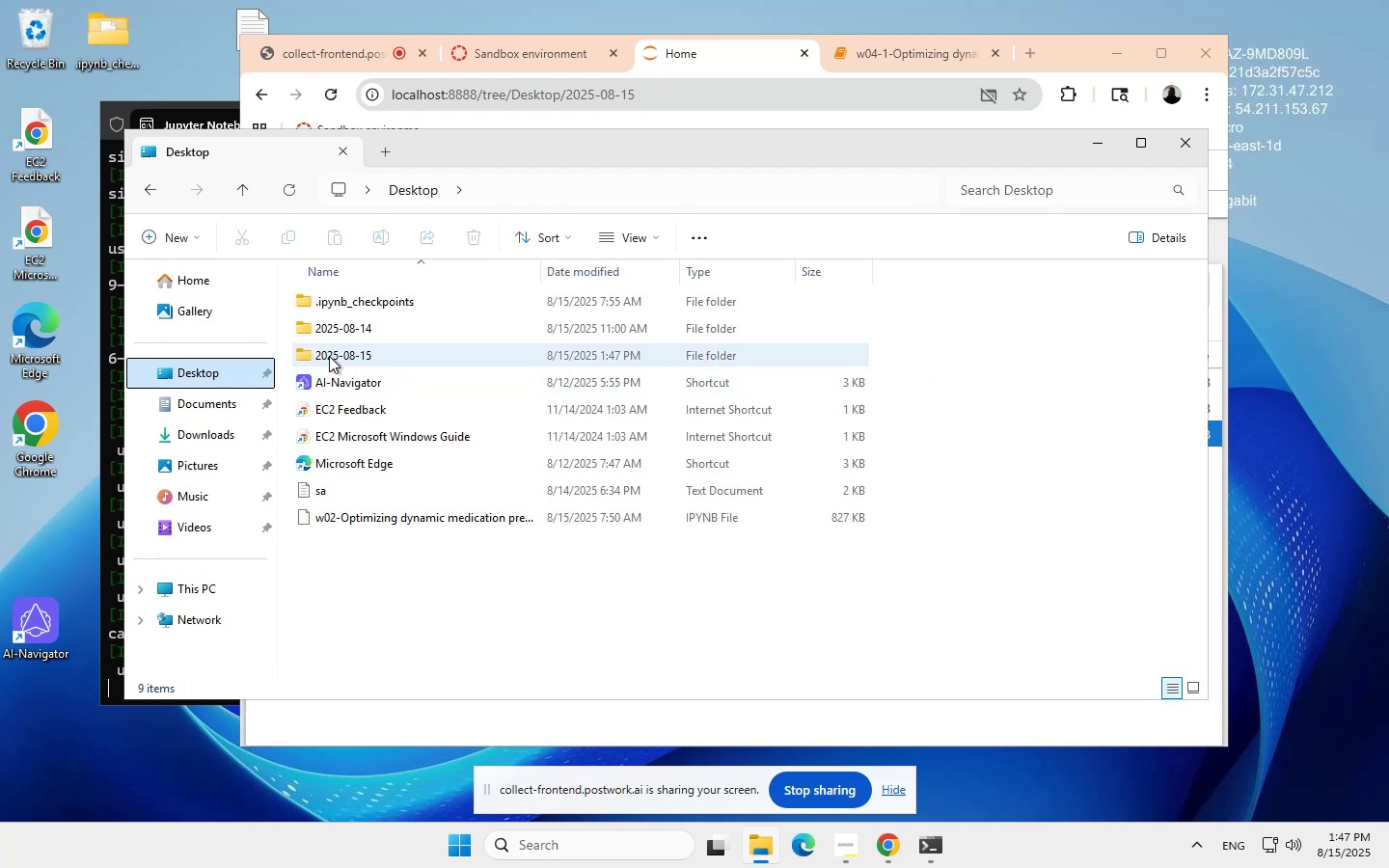 
wait(7.36)
 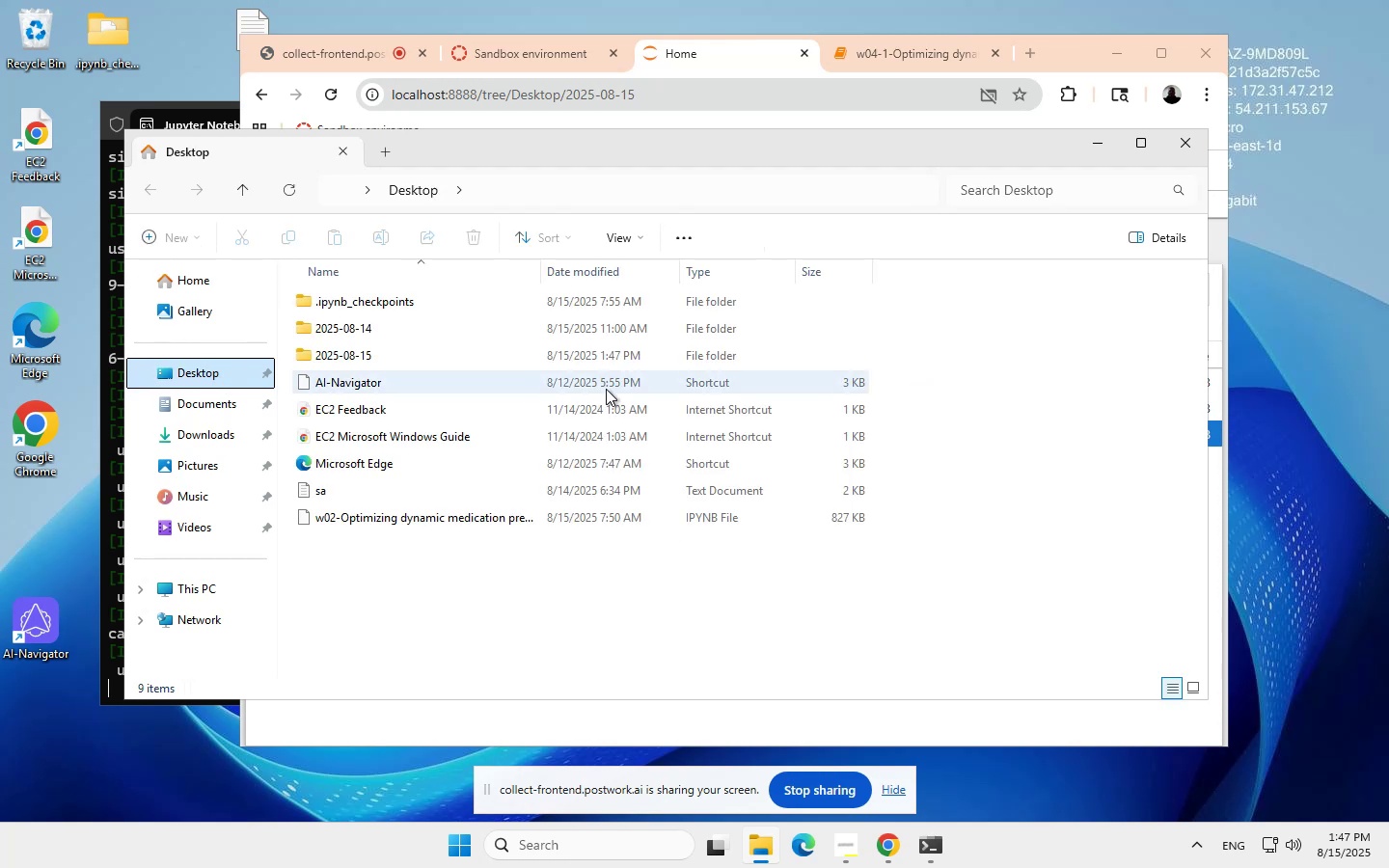 
double_click([338, 354])
 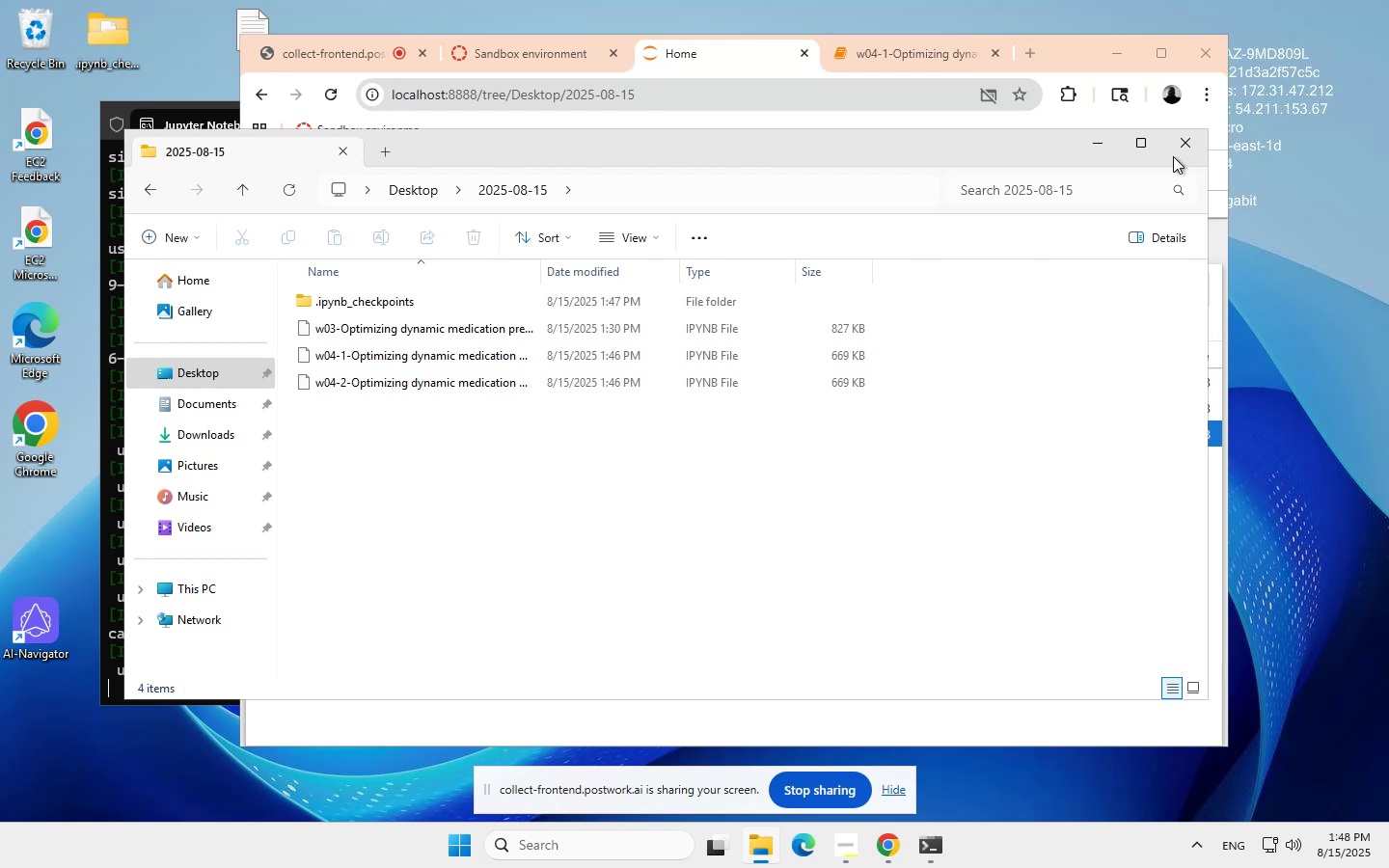 
wait(16.28)
 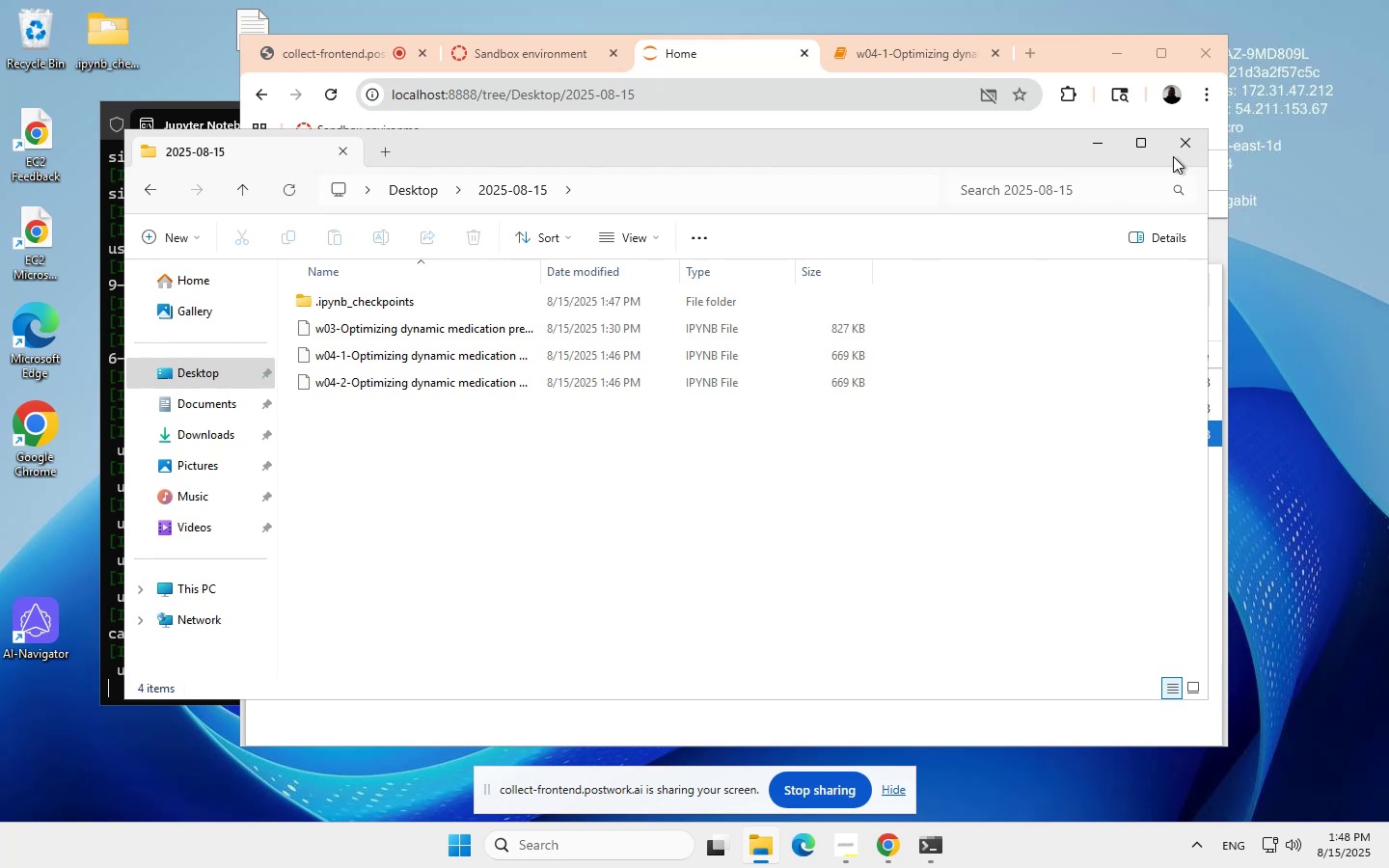 
left_click([1186, 144])
 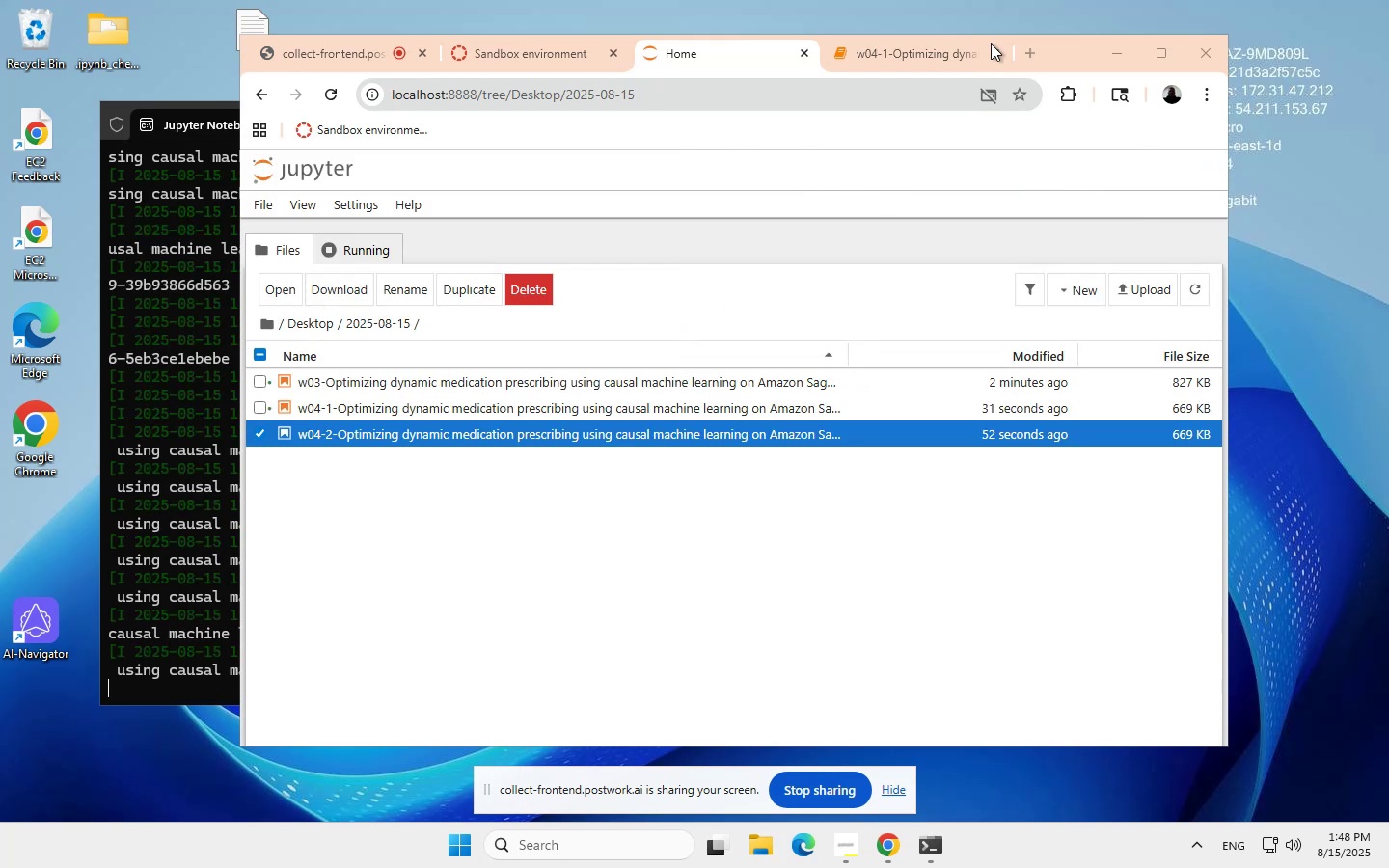 
left_click([920, 52])
 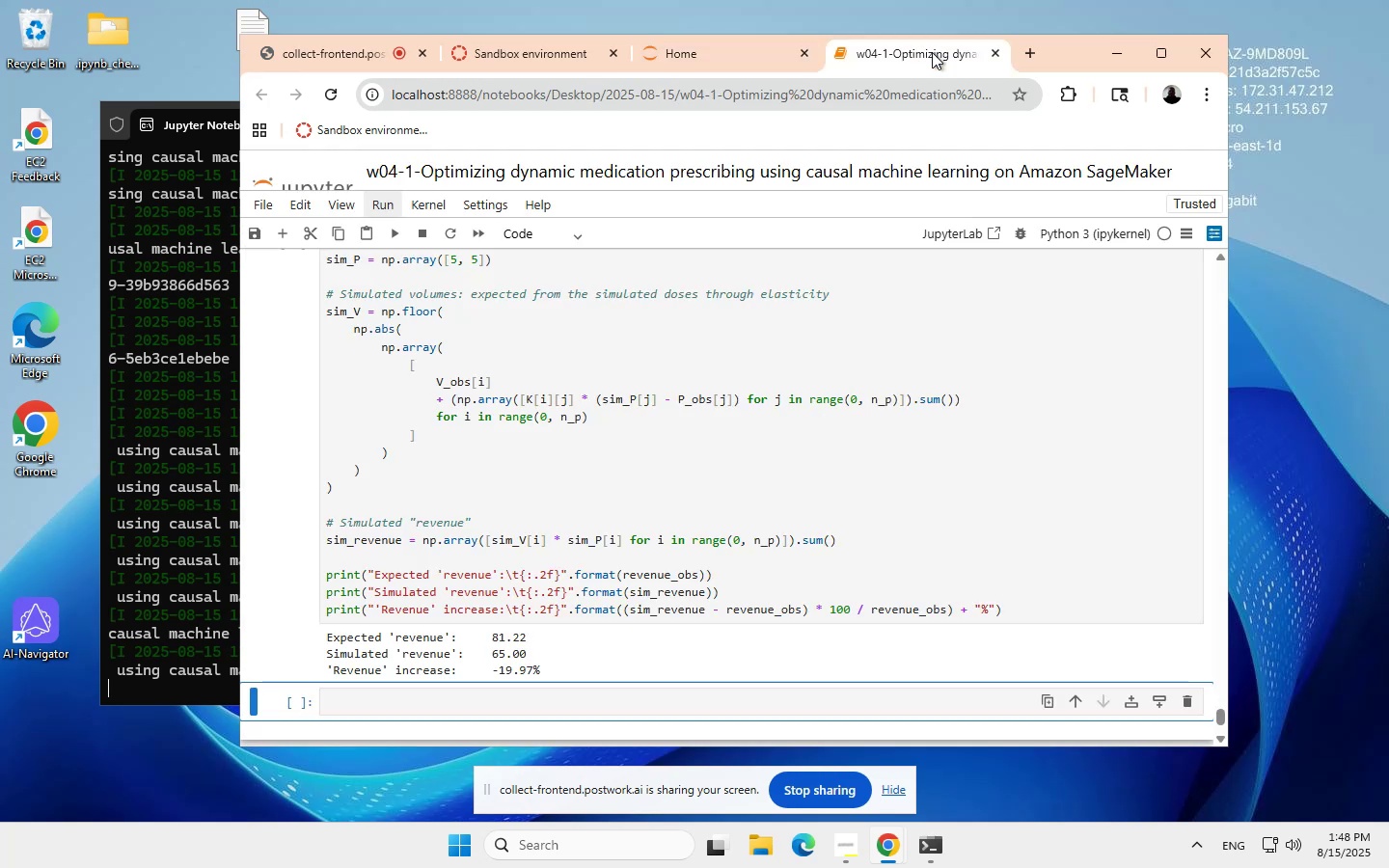 
wait(6.49)
 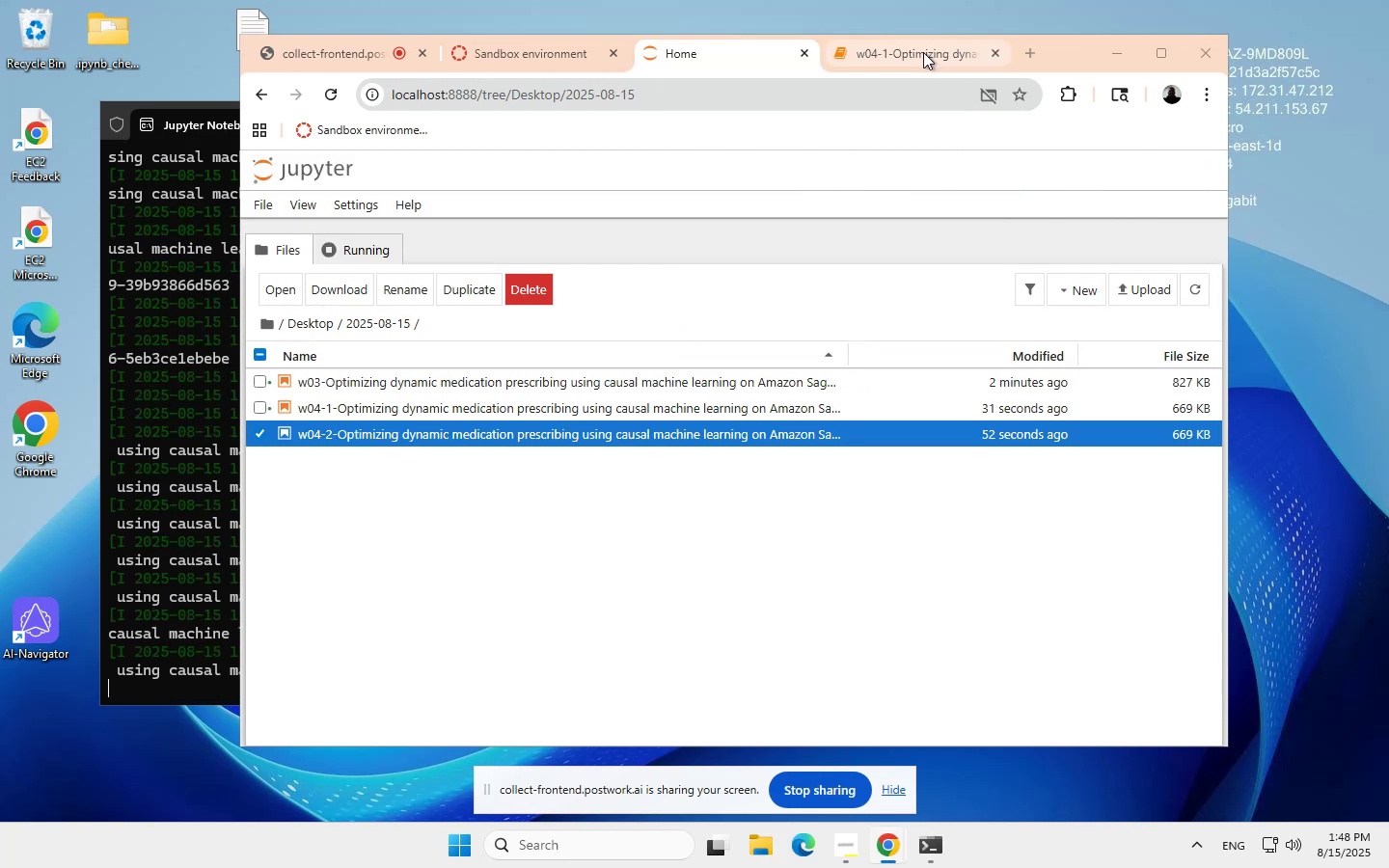 
left_click([994, 51])
 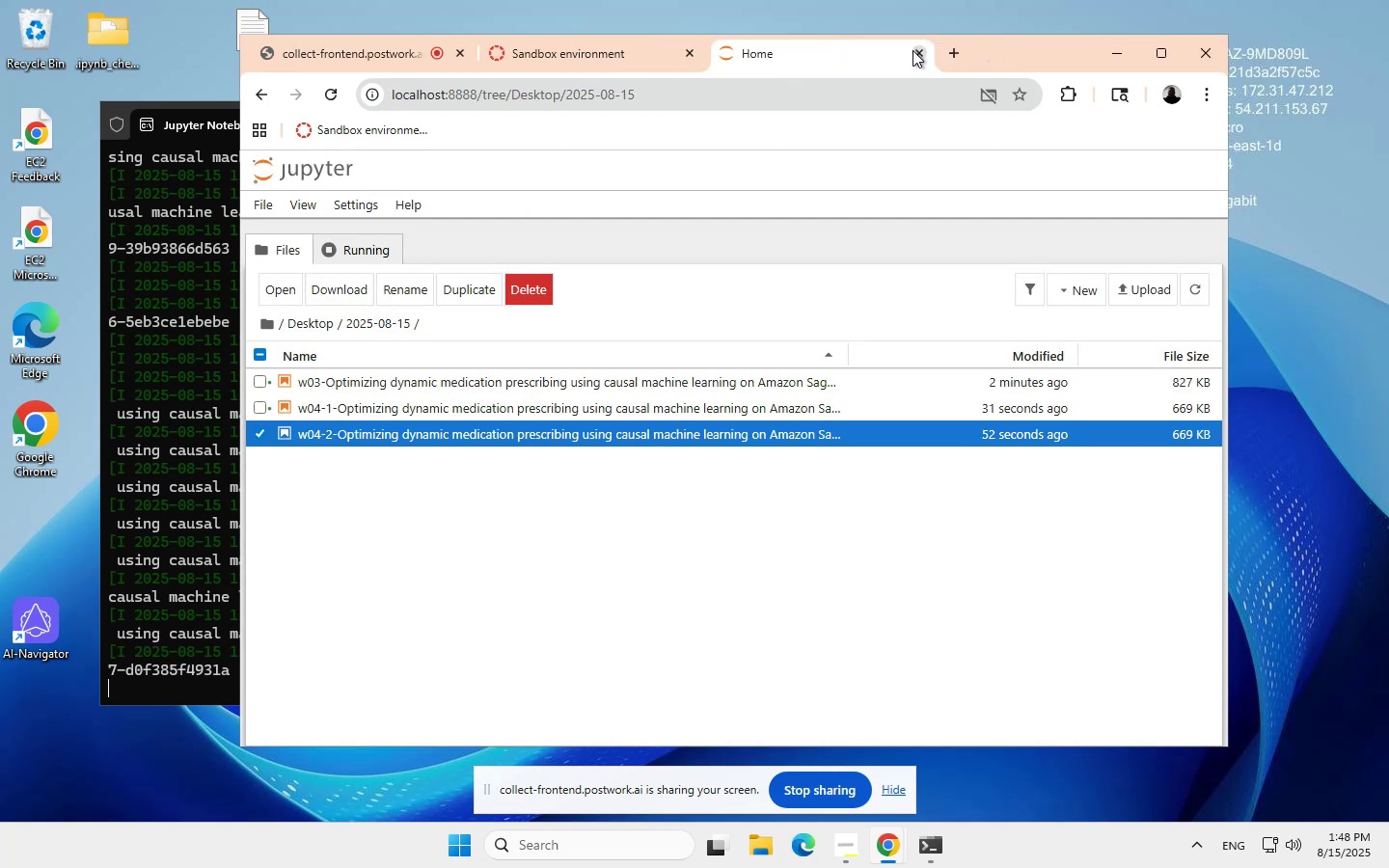 
wait(10.18)
 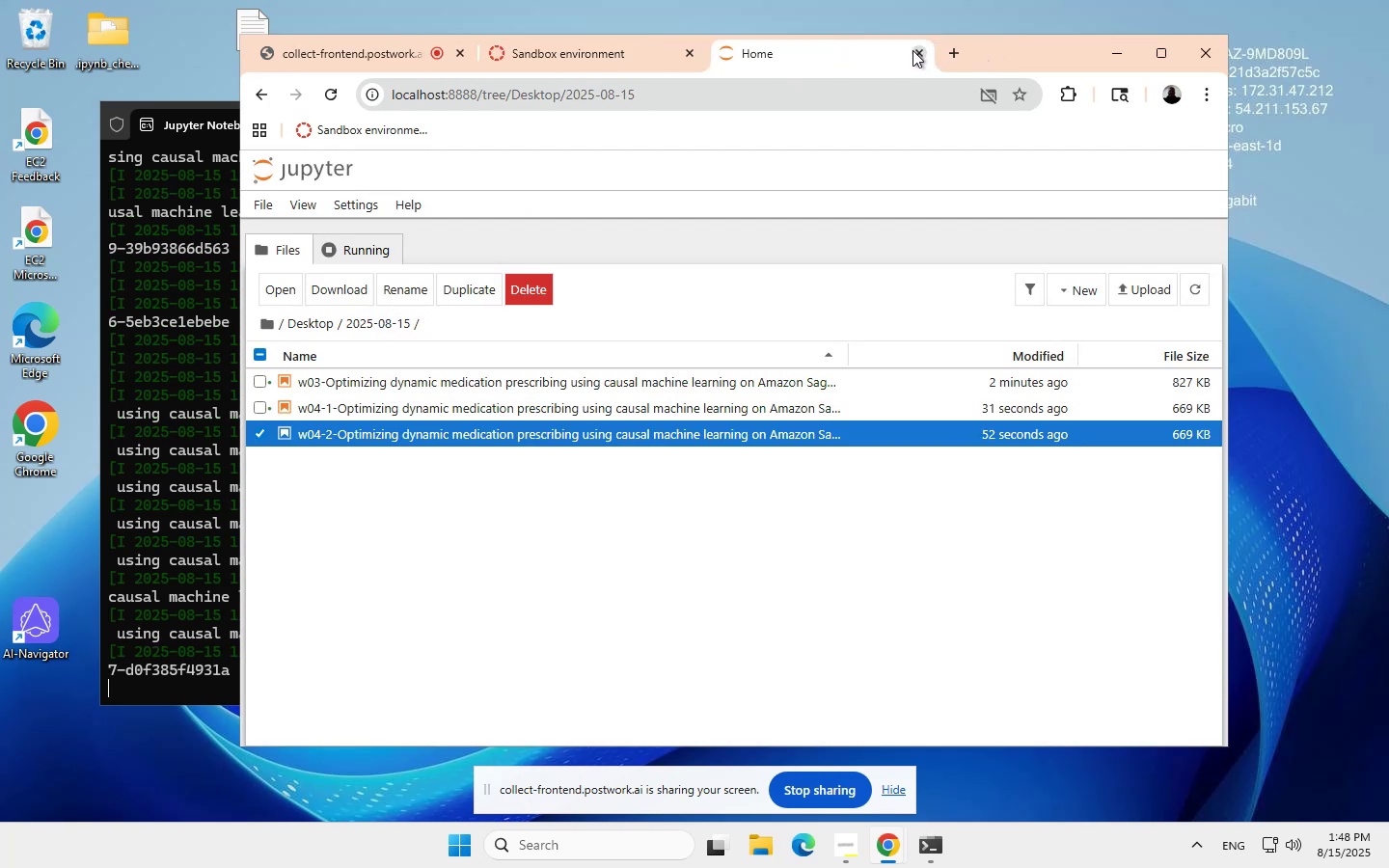 
left_click([915, 50])
 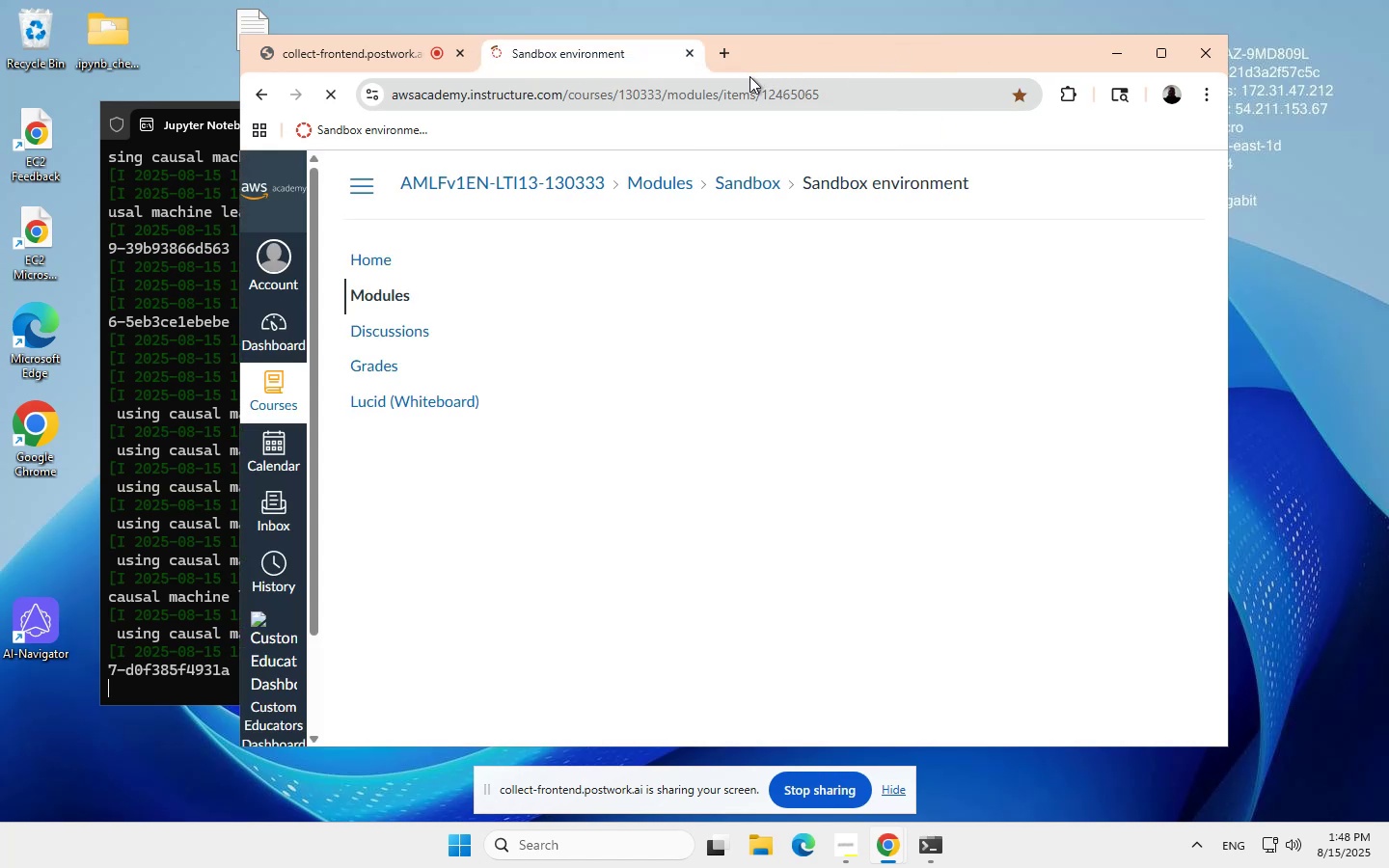 
wait(5.78)
 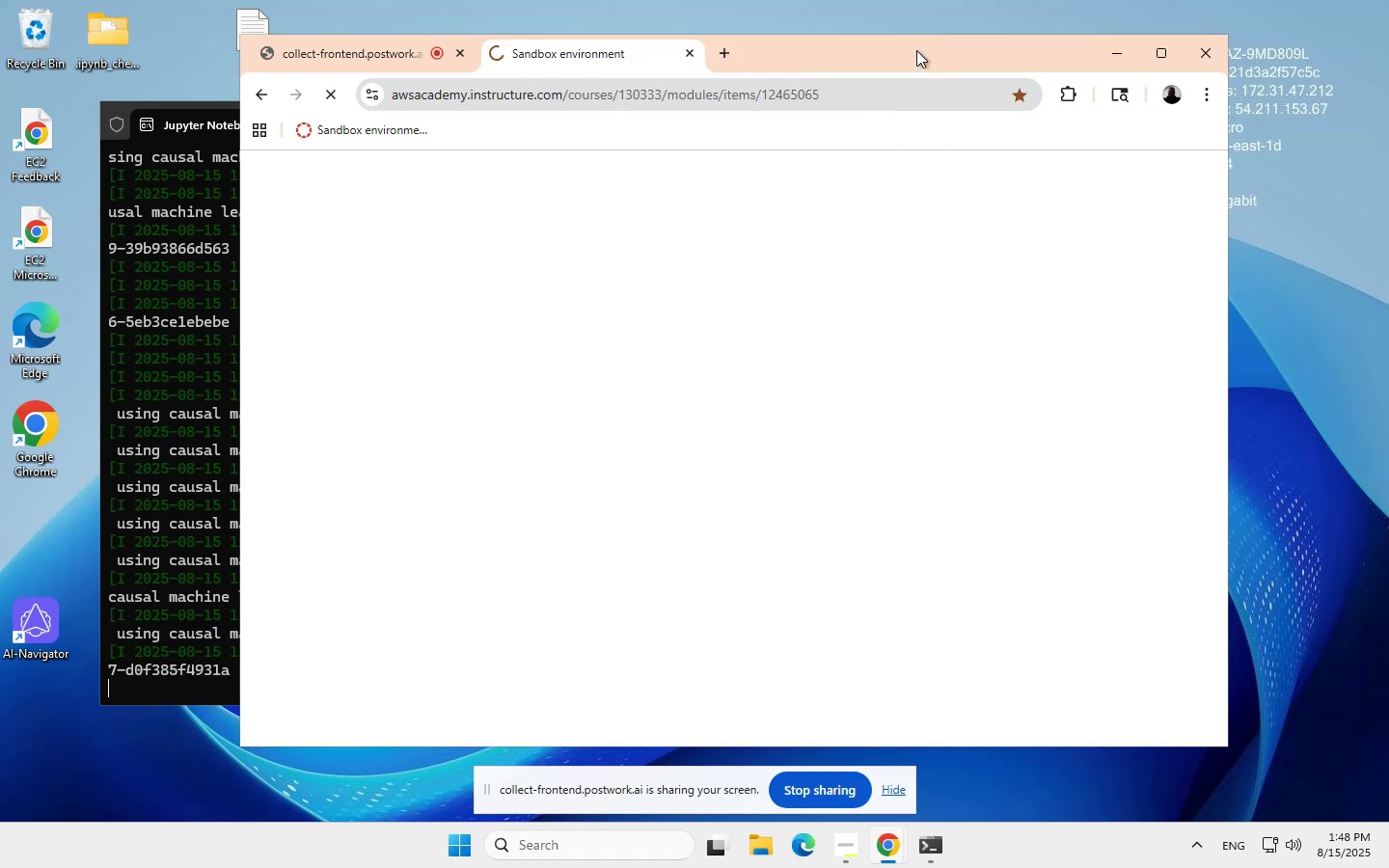 
left_click([688, 51])
 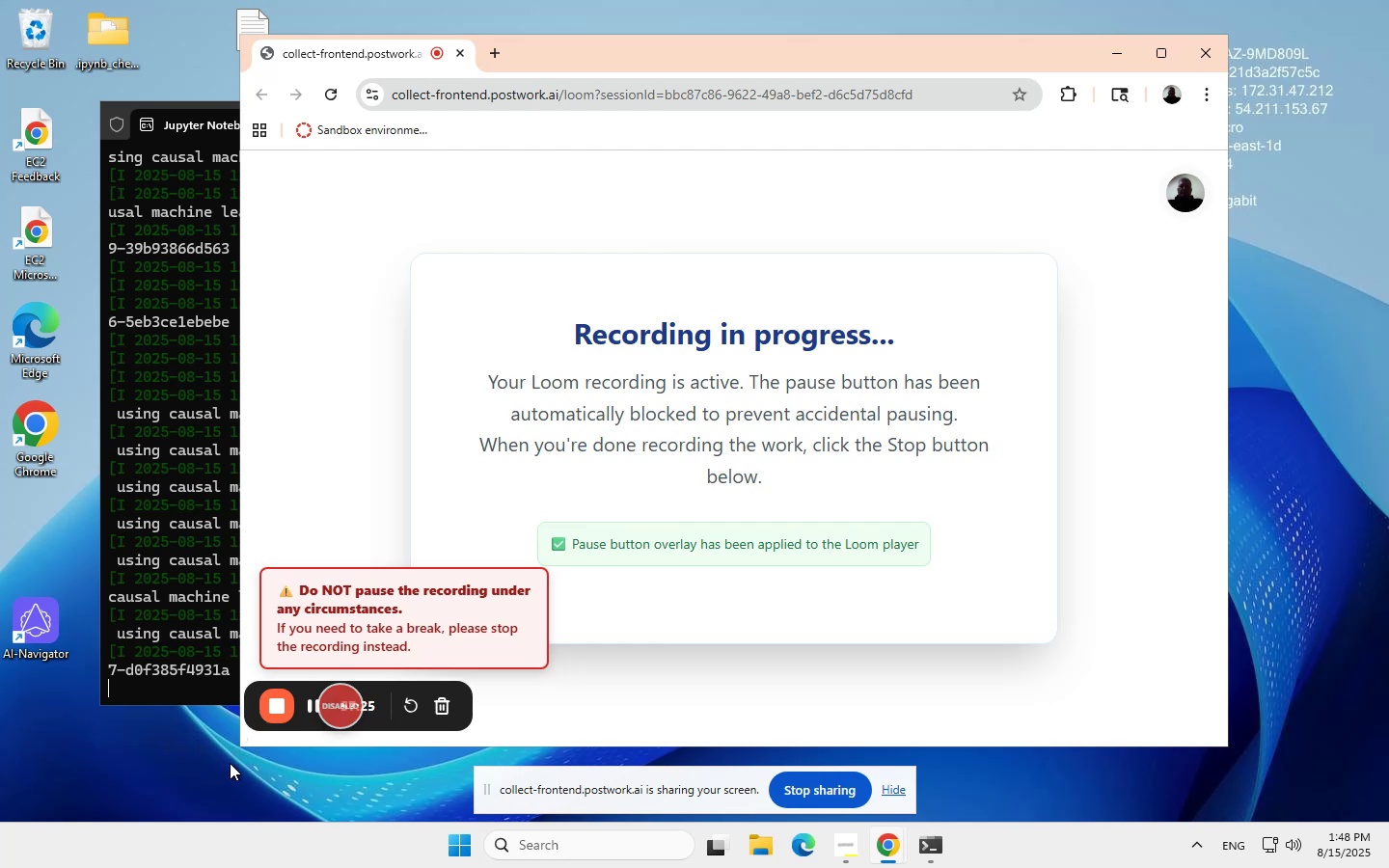 